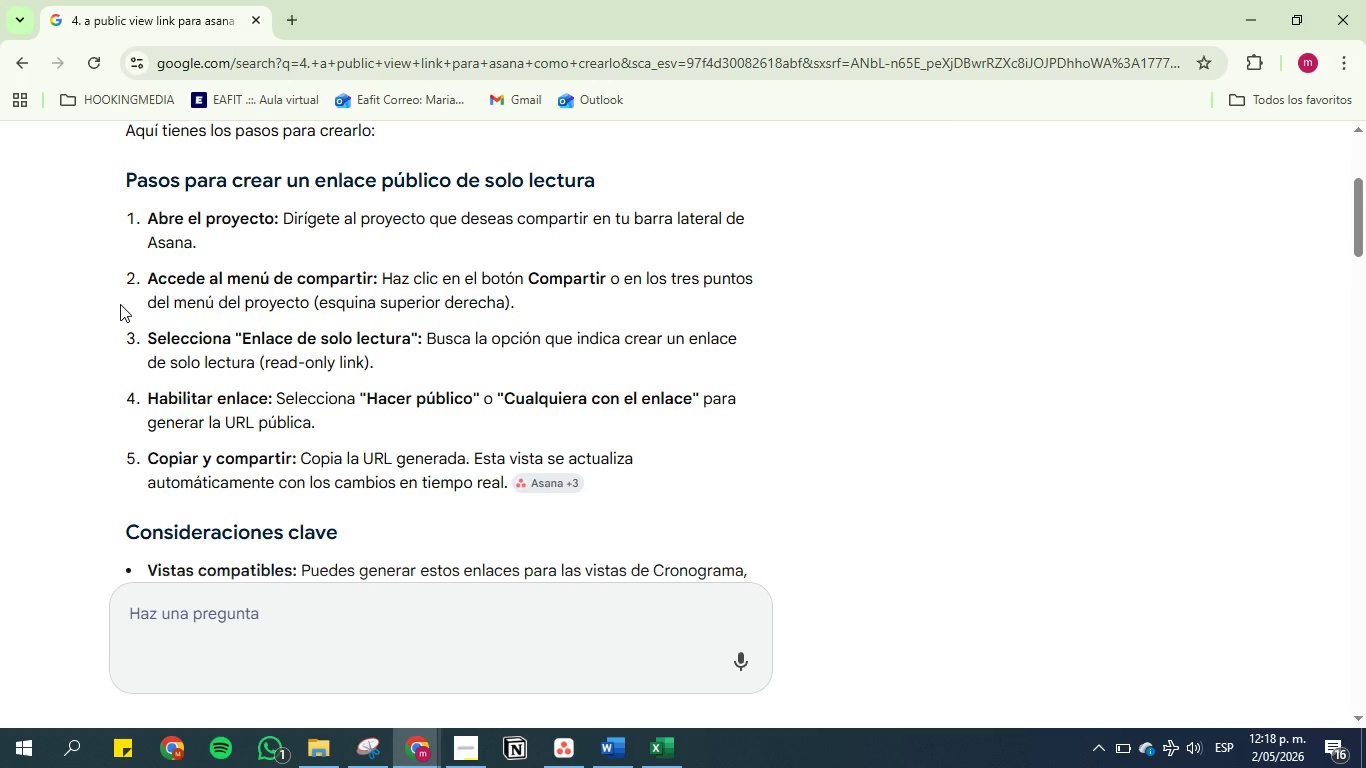 
wait(19.71)
 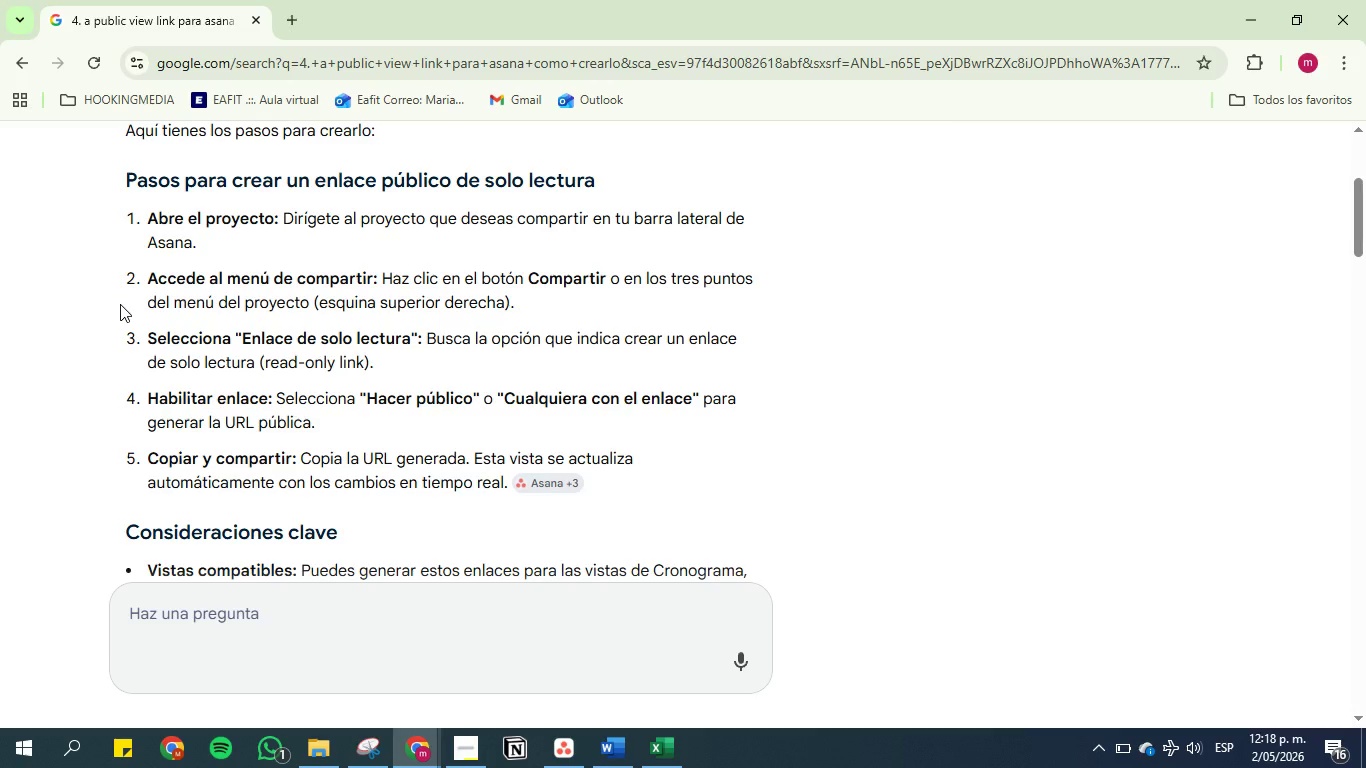 
left_click([557, 749])
 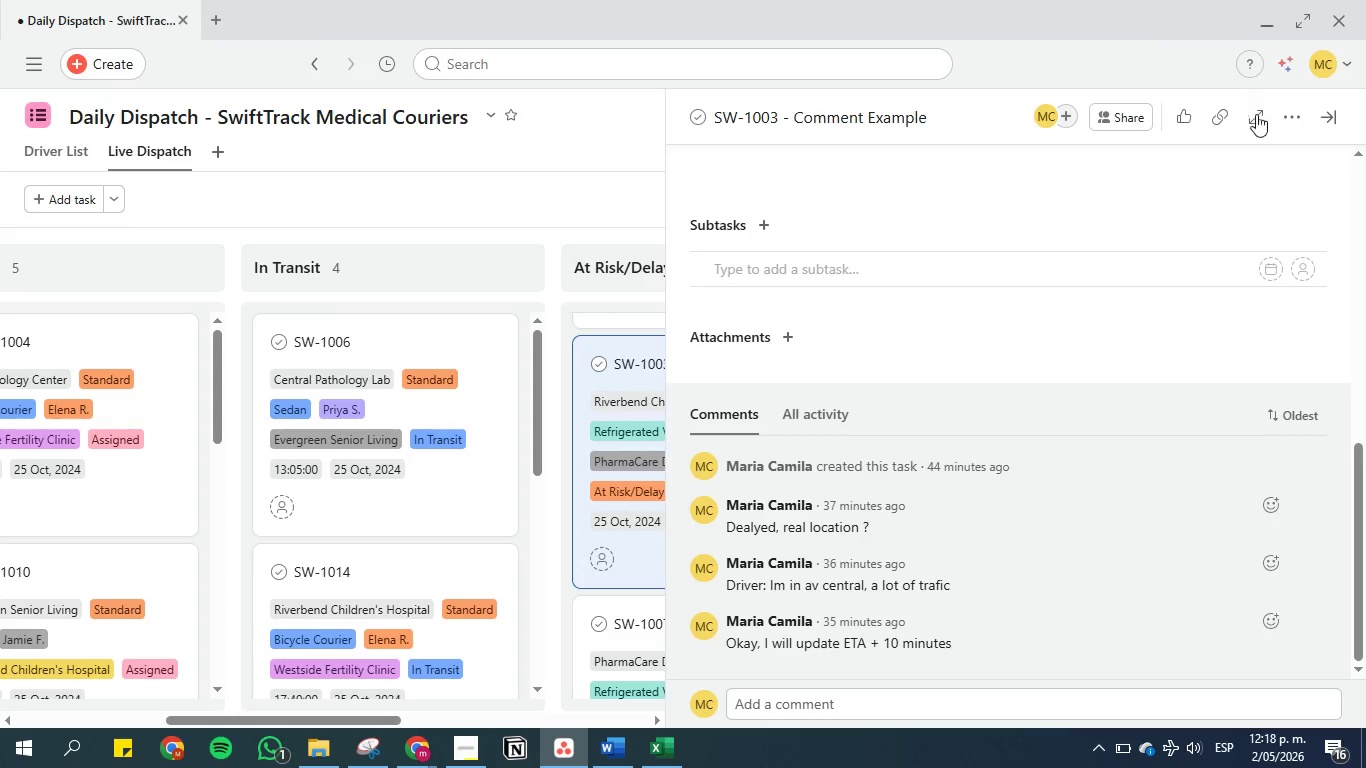 
left_click([1332, 109])
 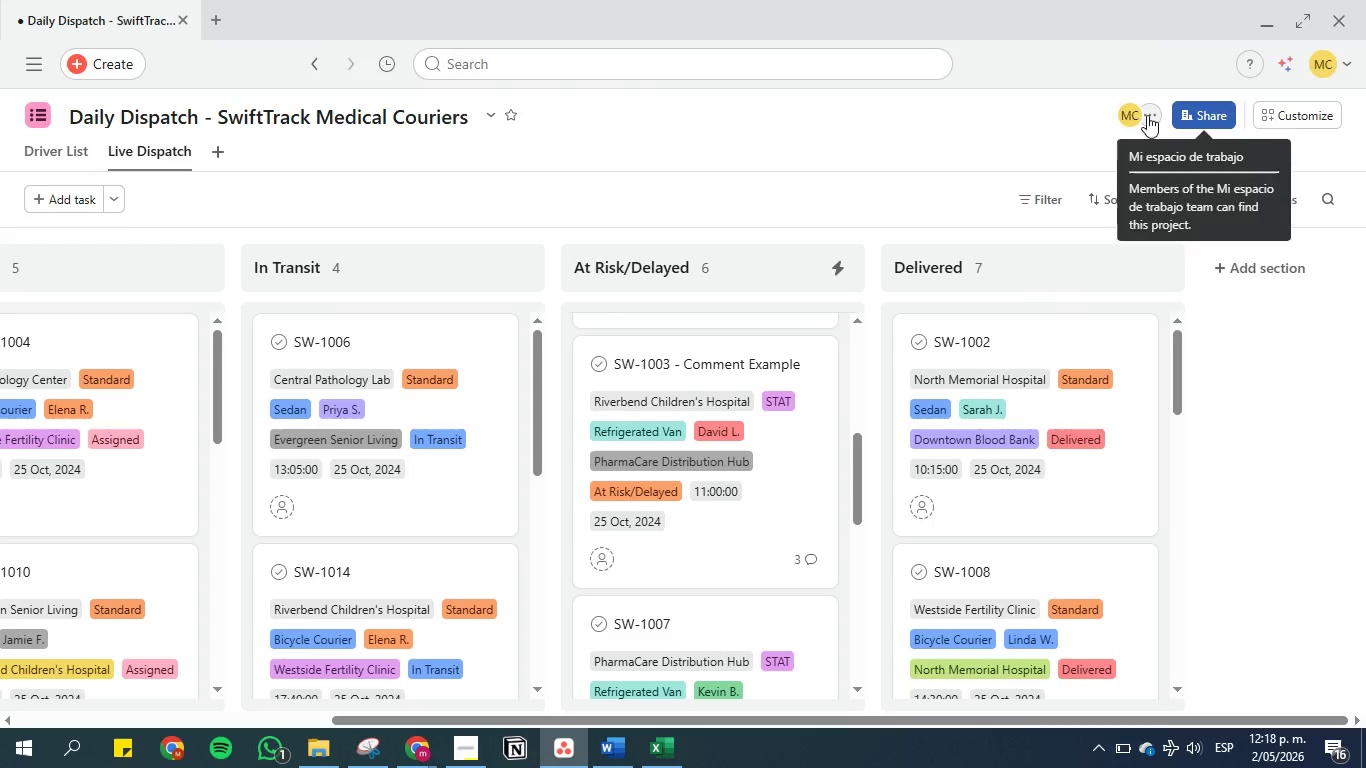 
left_click([1147, 115])
 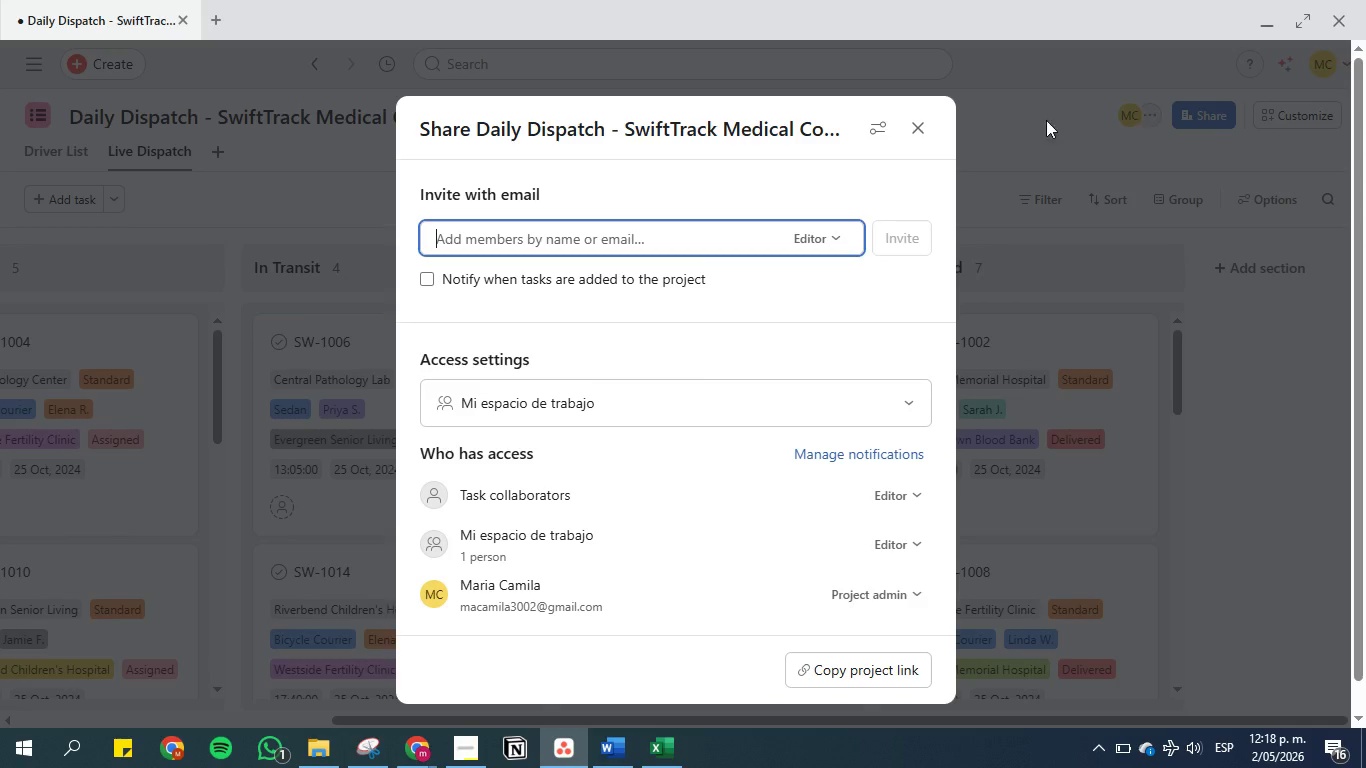 
mouse_move([920, 124])
 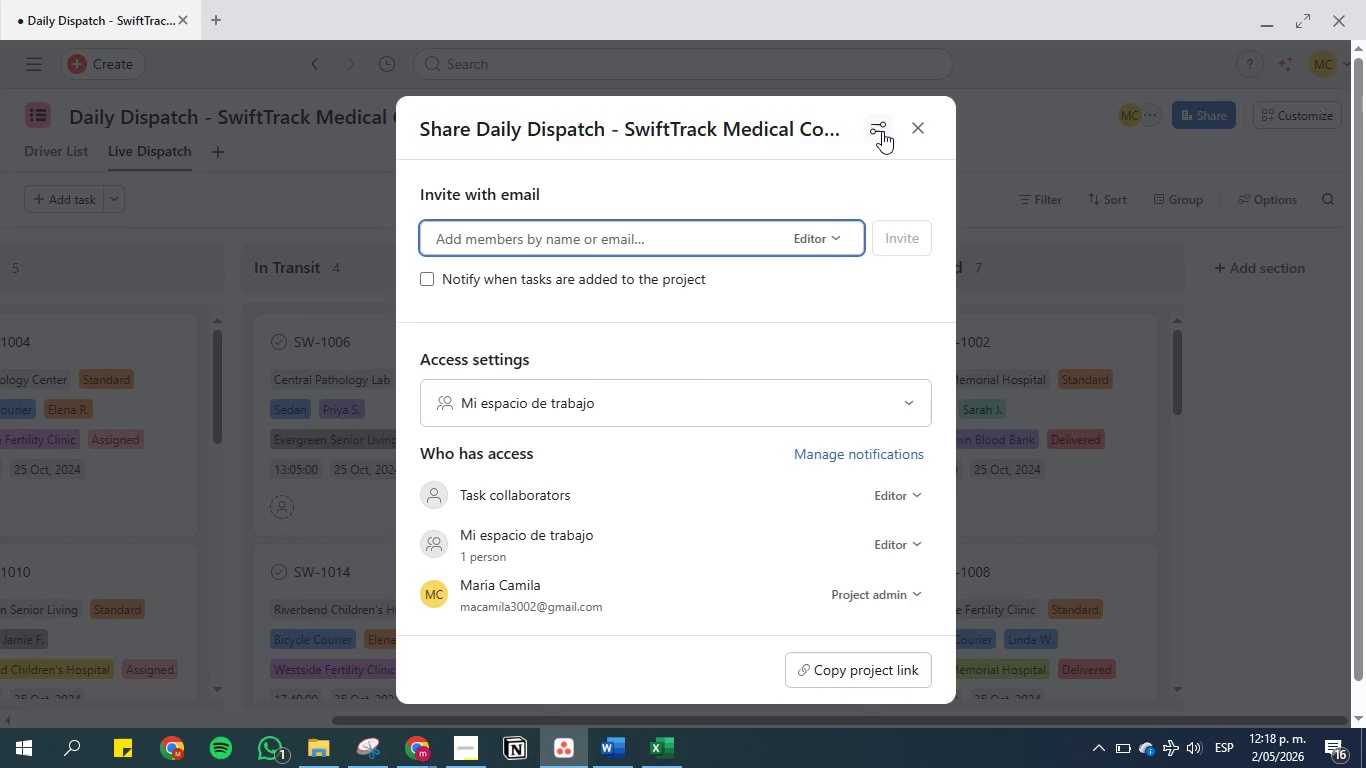 
left_click([882, 131])
 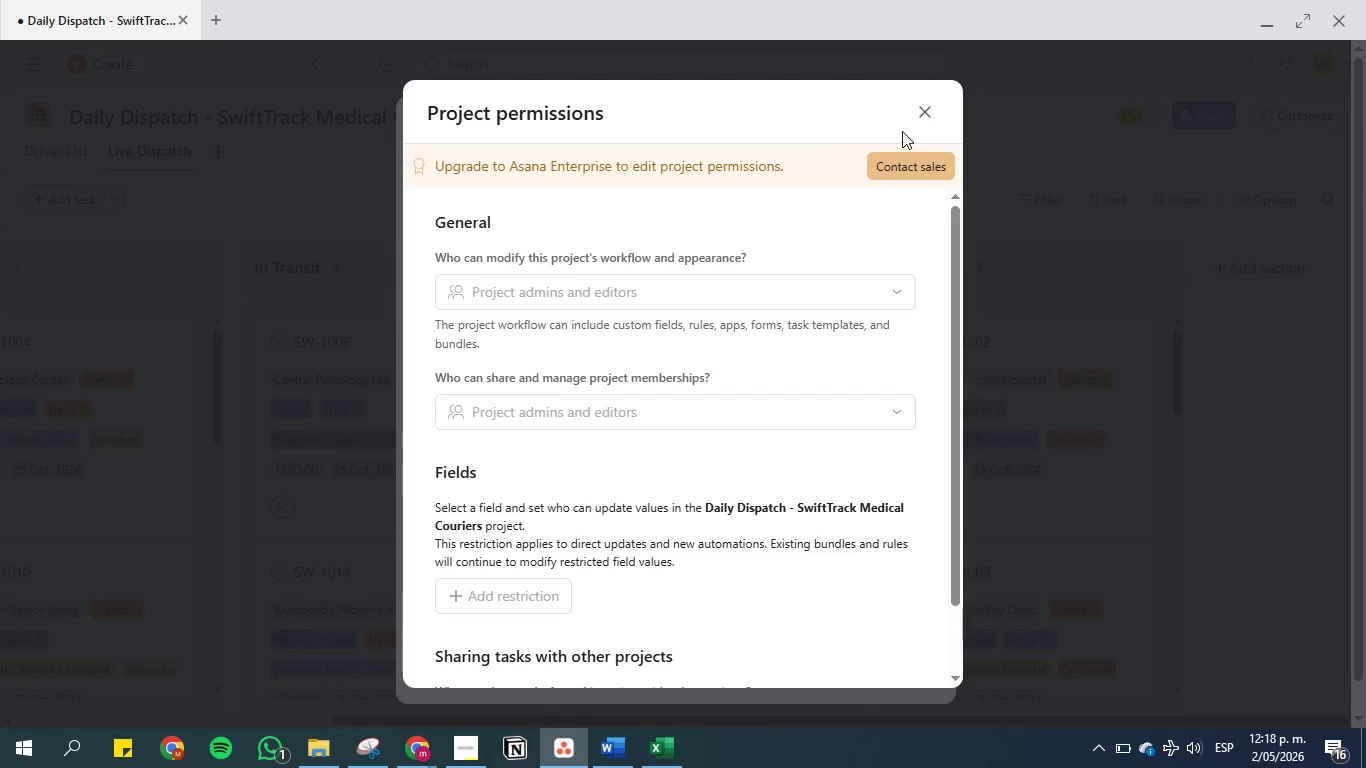 
left_click([929, 116])
 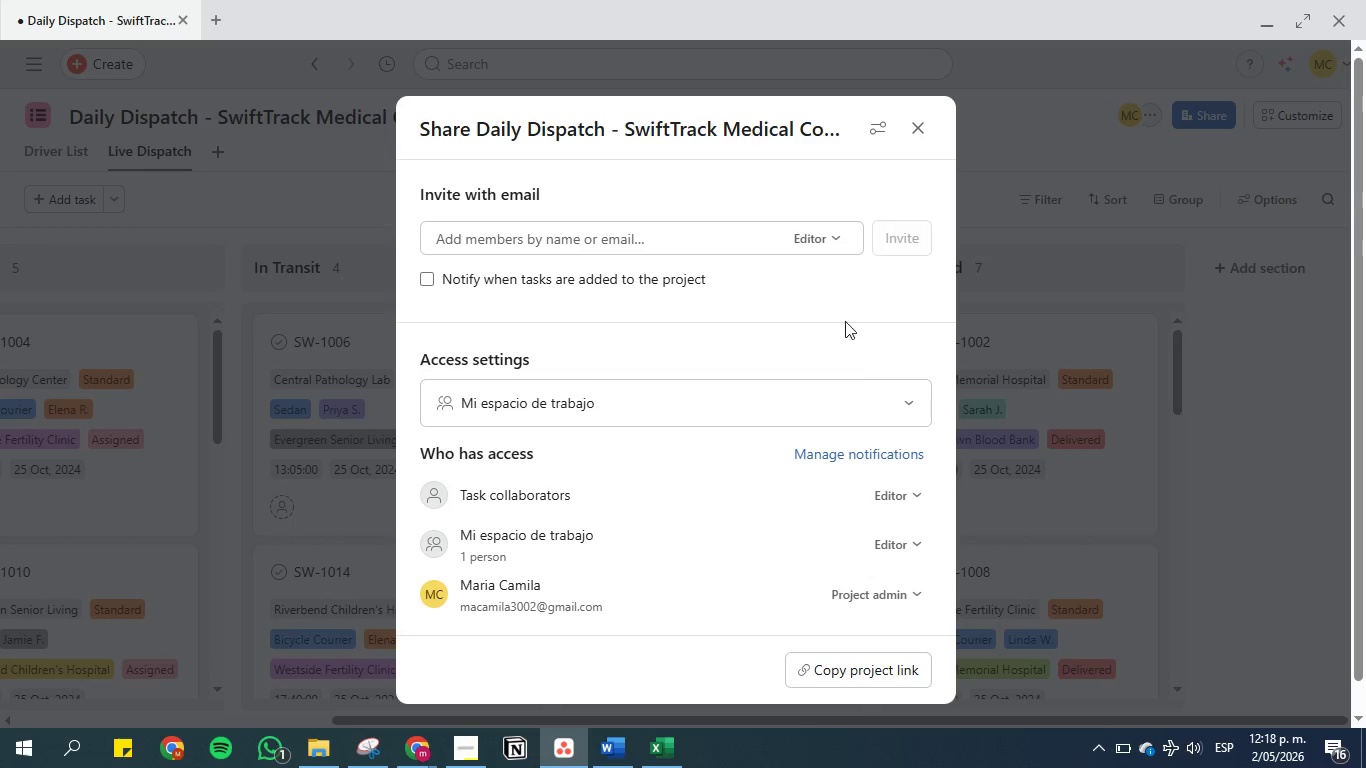 
scroll: coordinate [835, 482], scroll_direction: down, amount: 3.0
 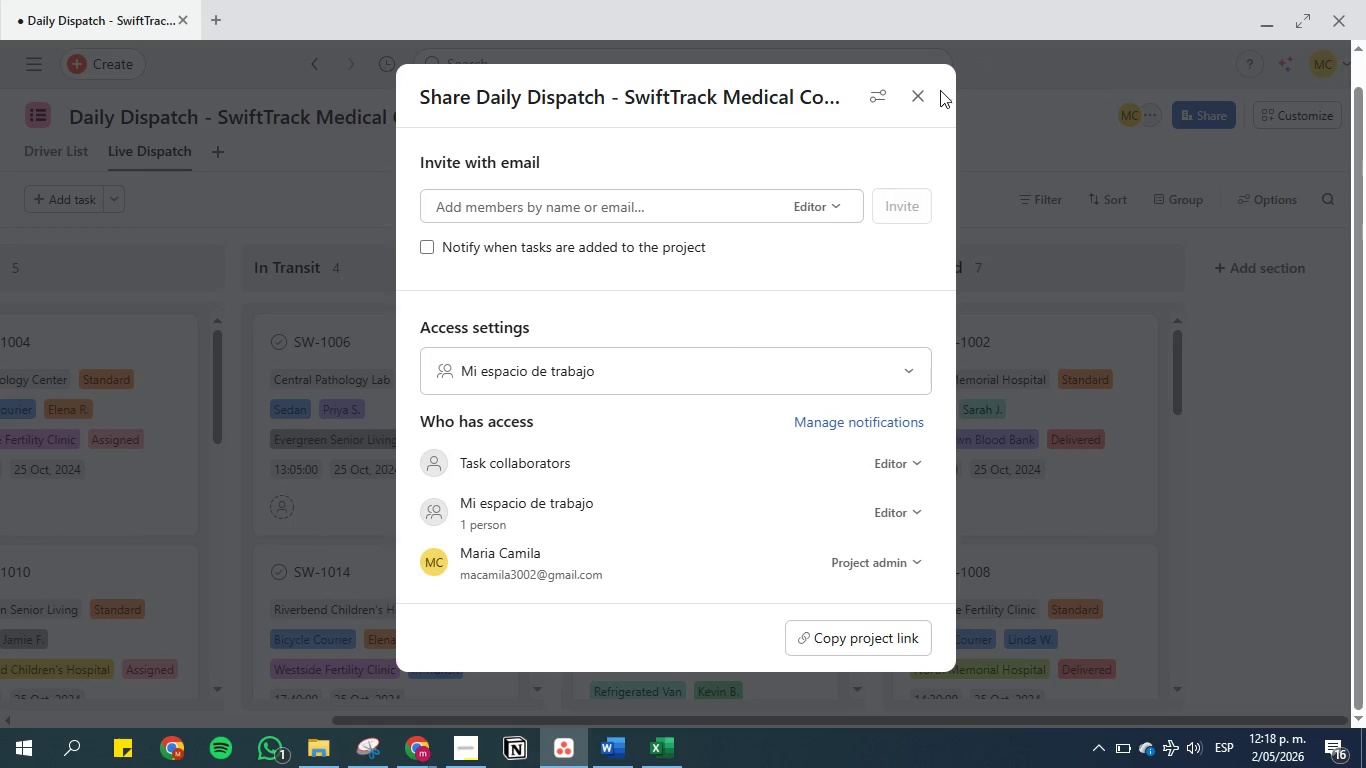 
wait(5.31)
 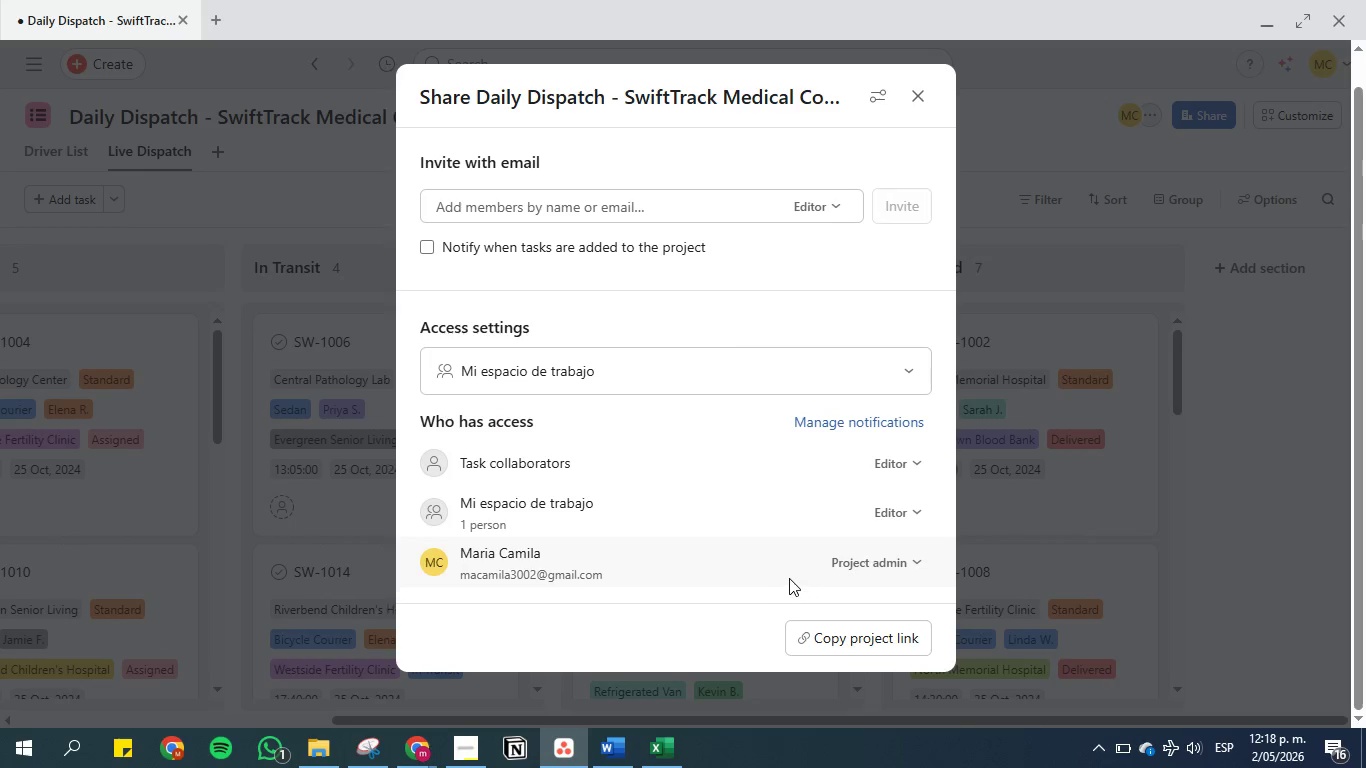 
left_click([923, 92])
 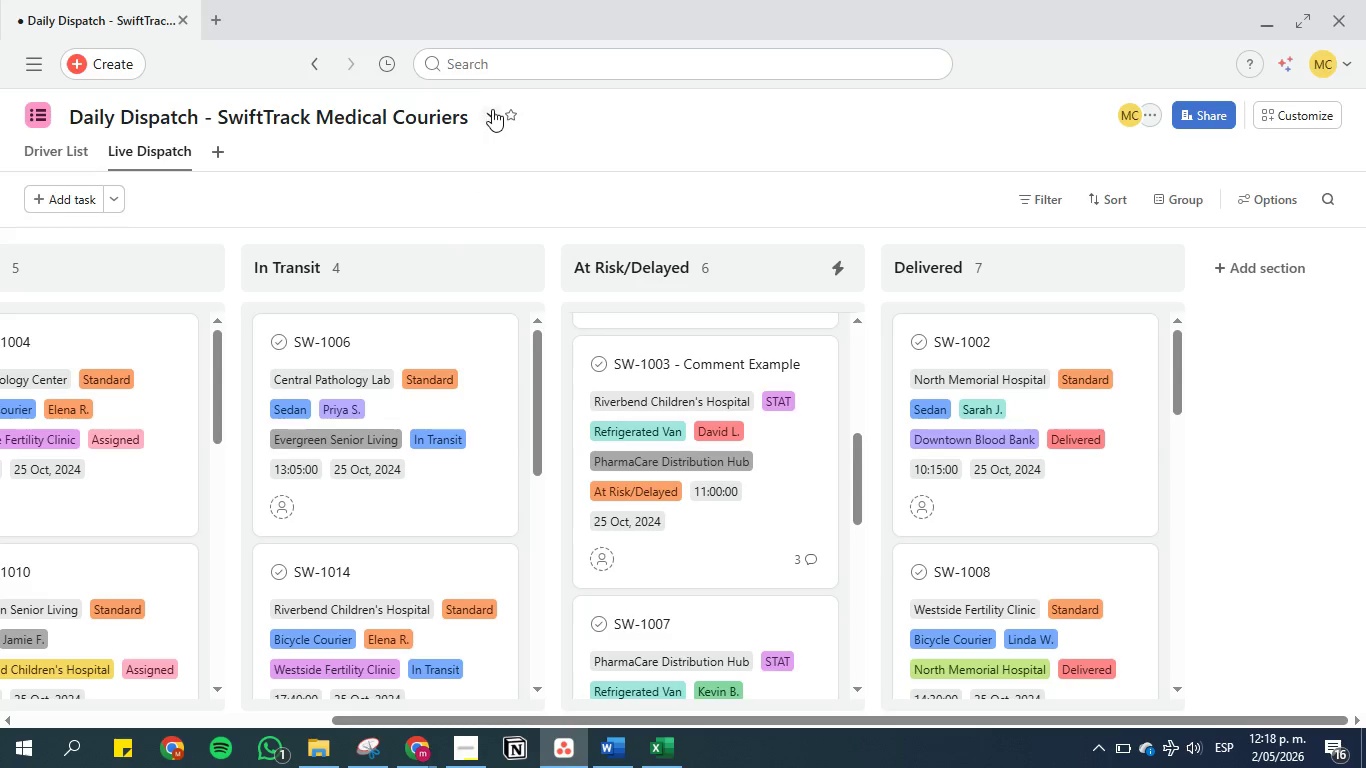 
left_click([488, 115])
 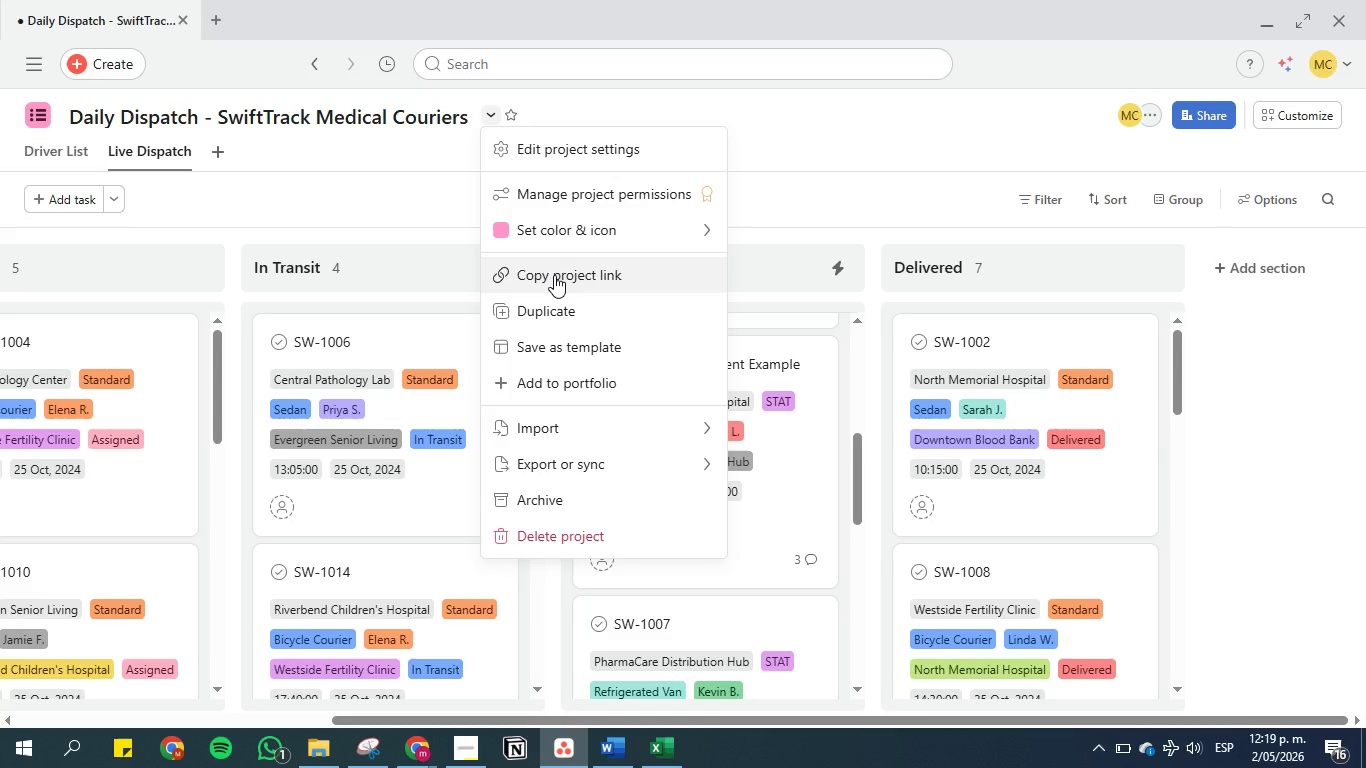 
wait(5.03)
 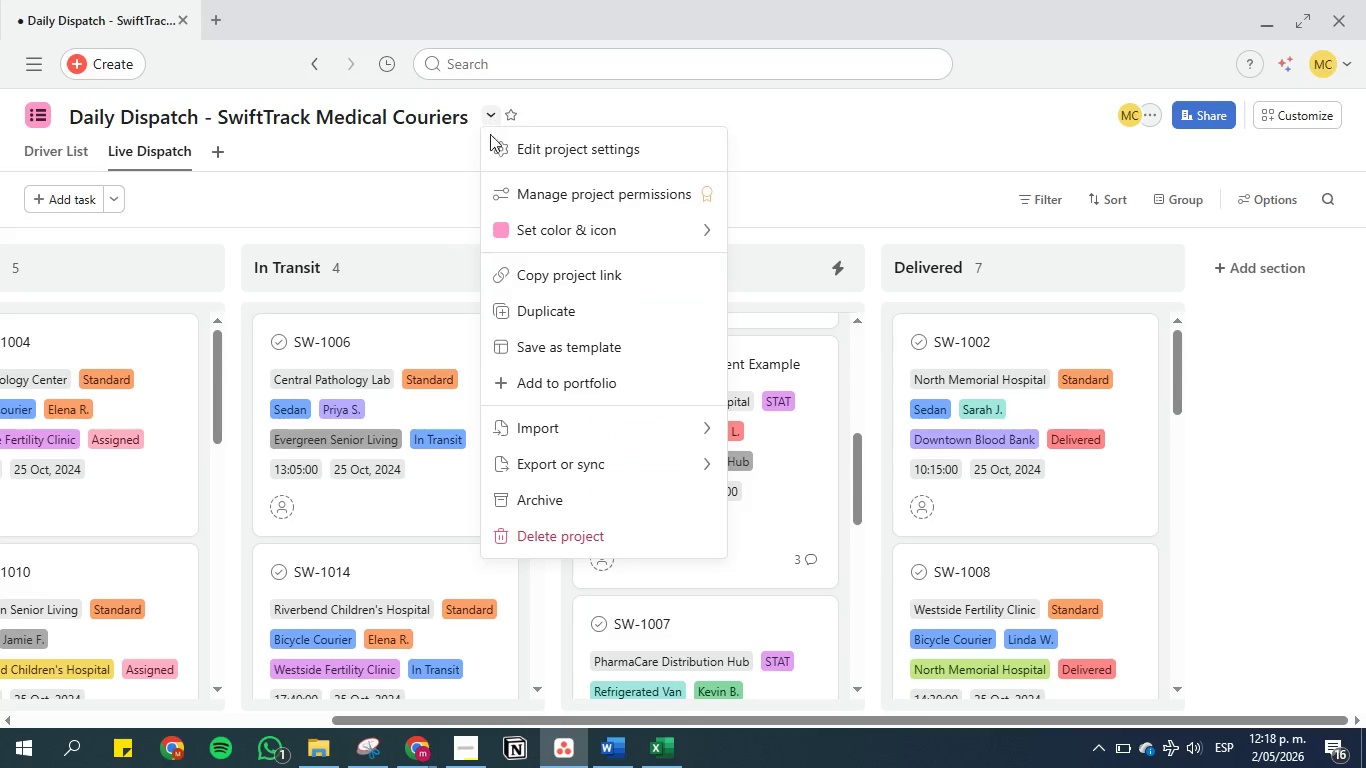 
left_click([554, 275])
 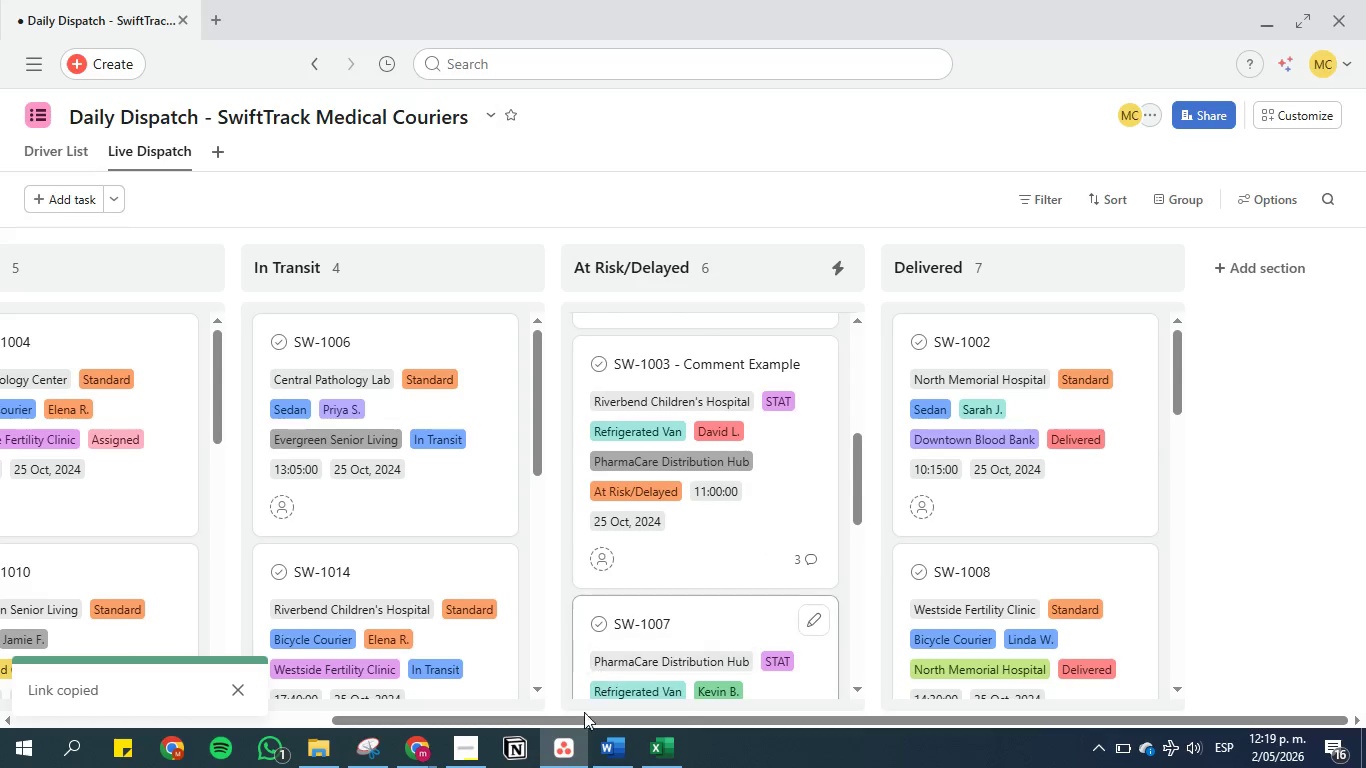 
left_click_drag(start_coordinate=[570, 716], to_coordinate=[29, 652])
 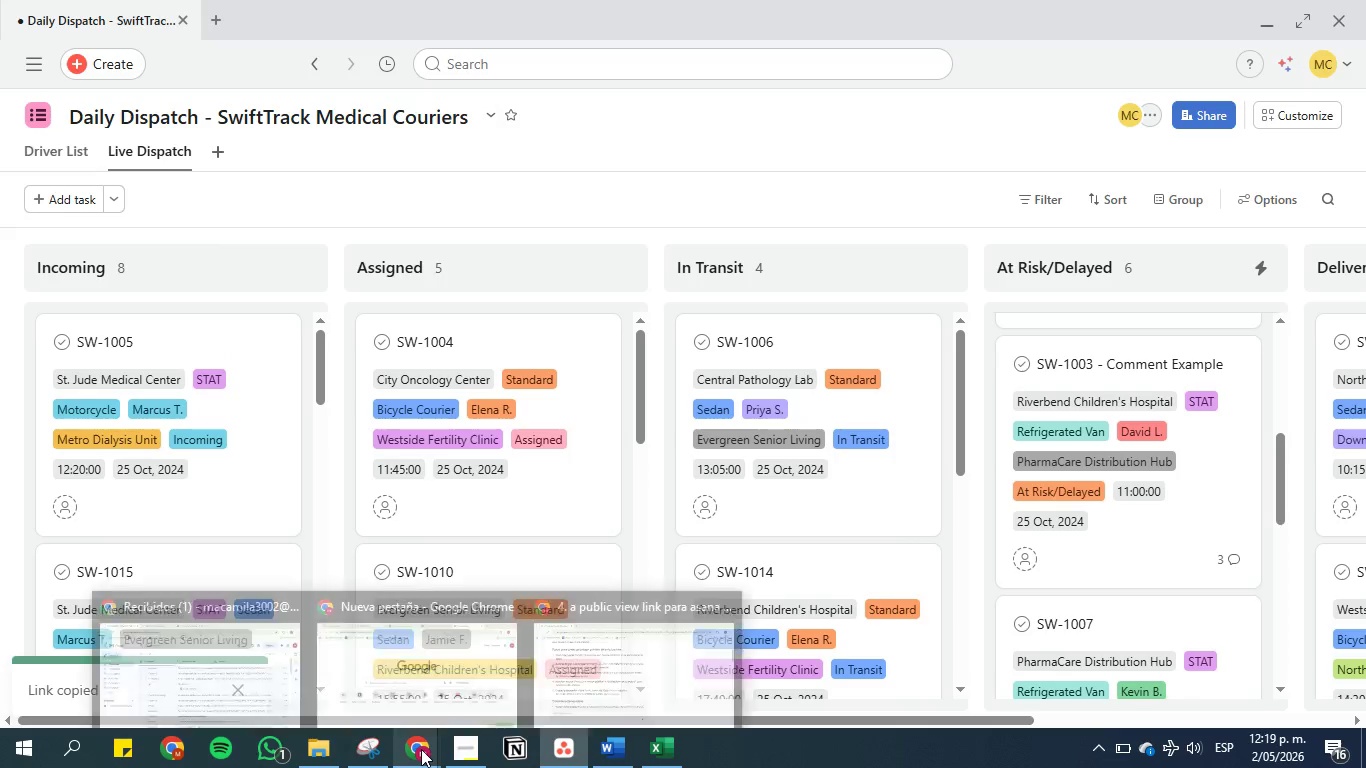 
left_click([421, 749])
 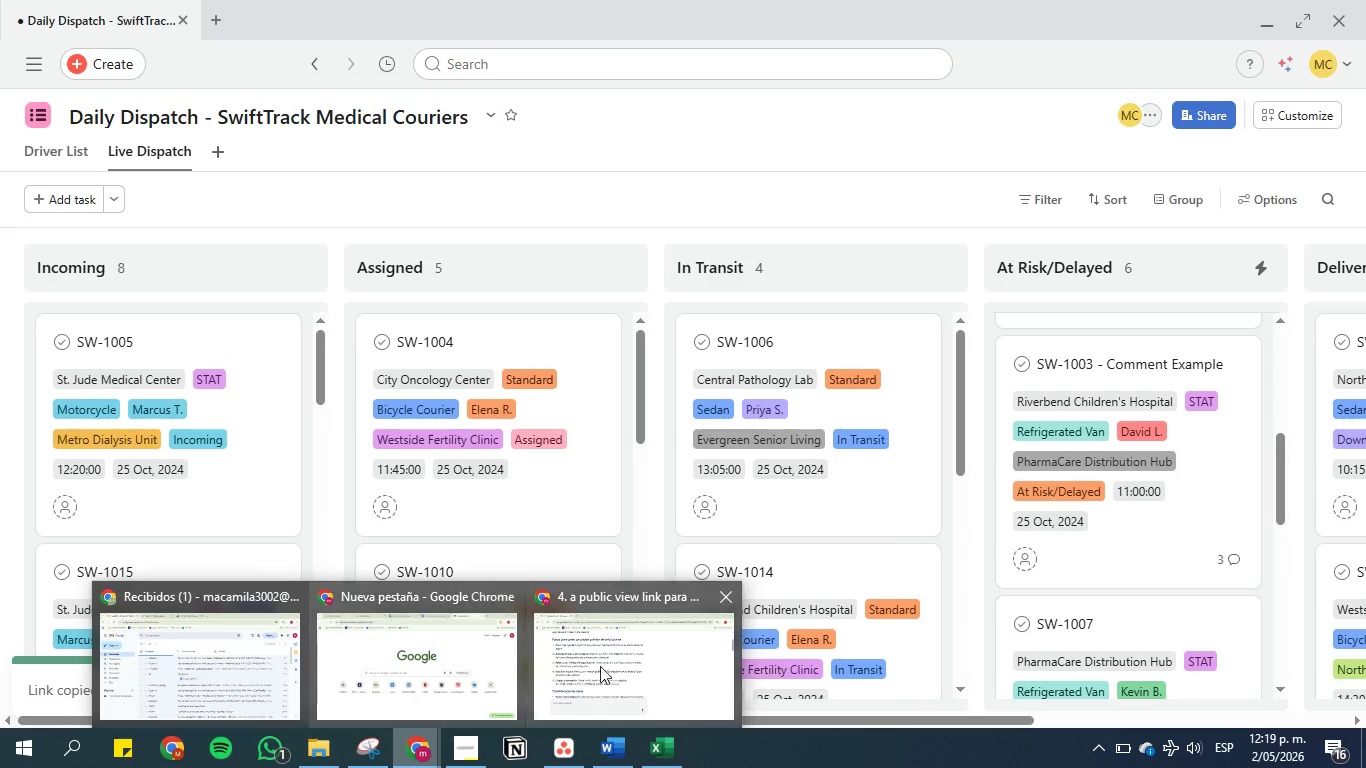 
double_click([612, 663])
 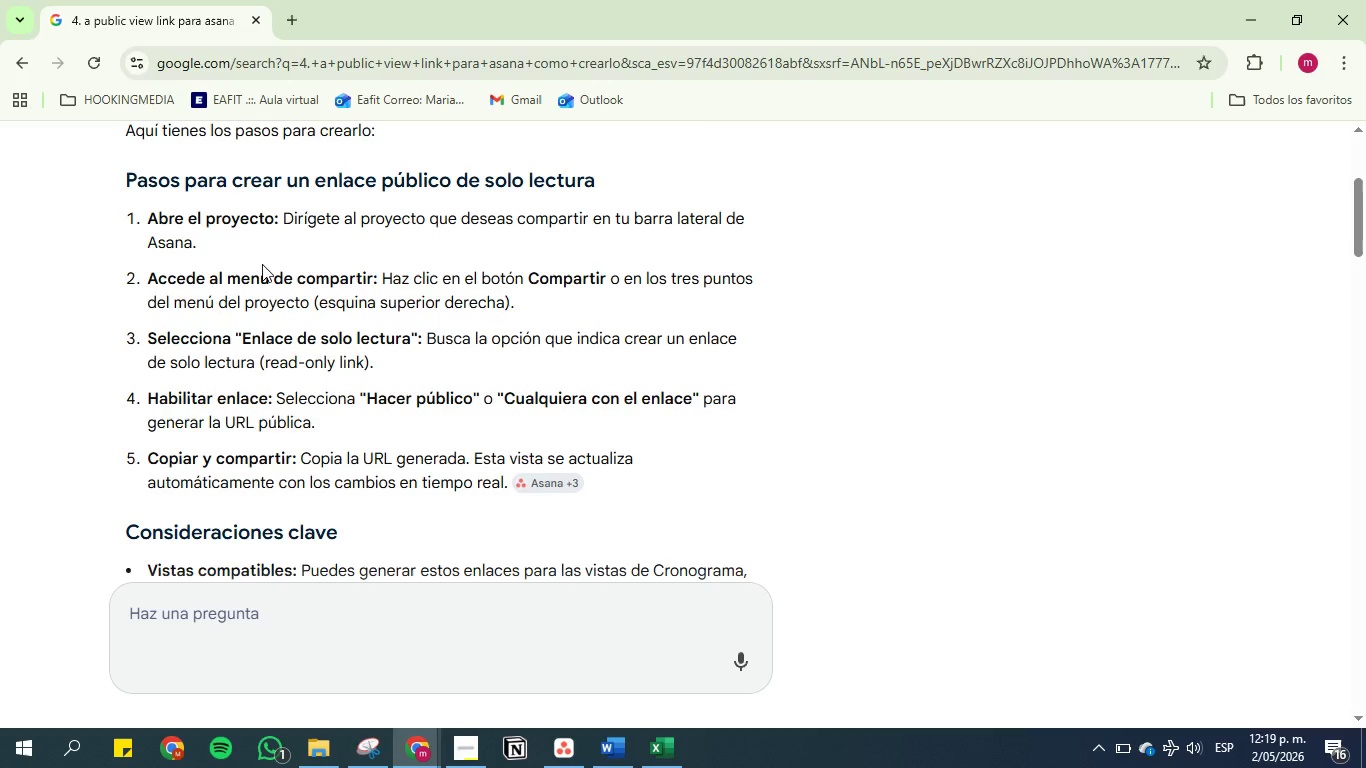 
wait(20.33)
 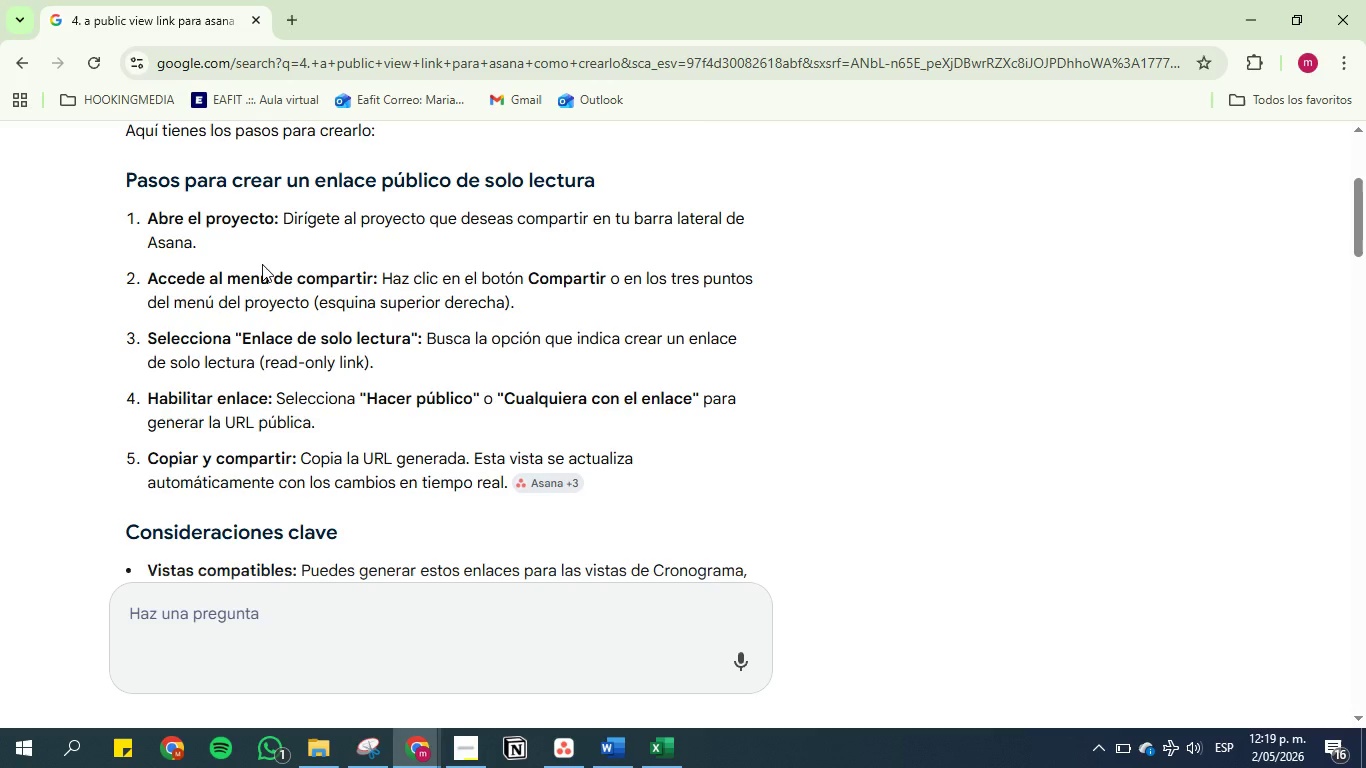 
left_click([291, 20])
 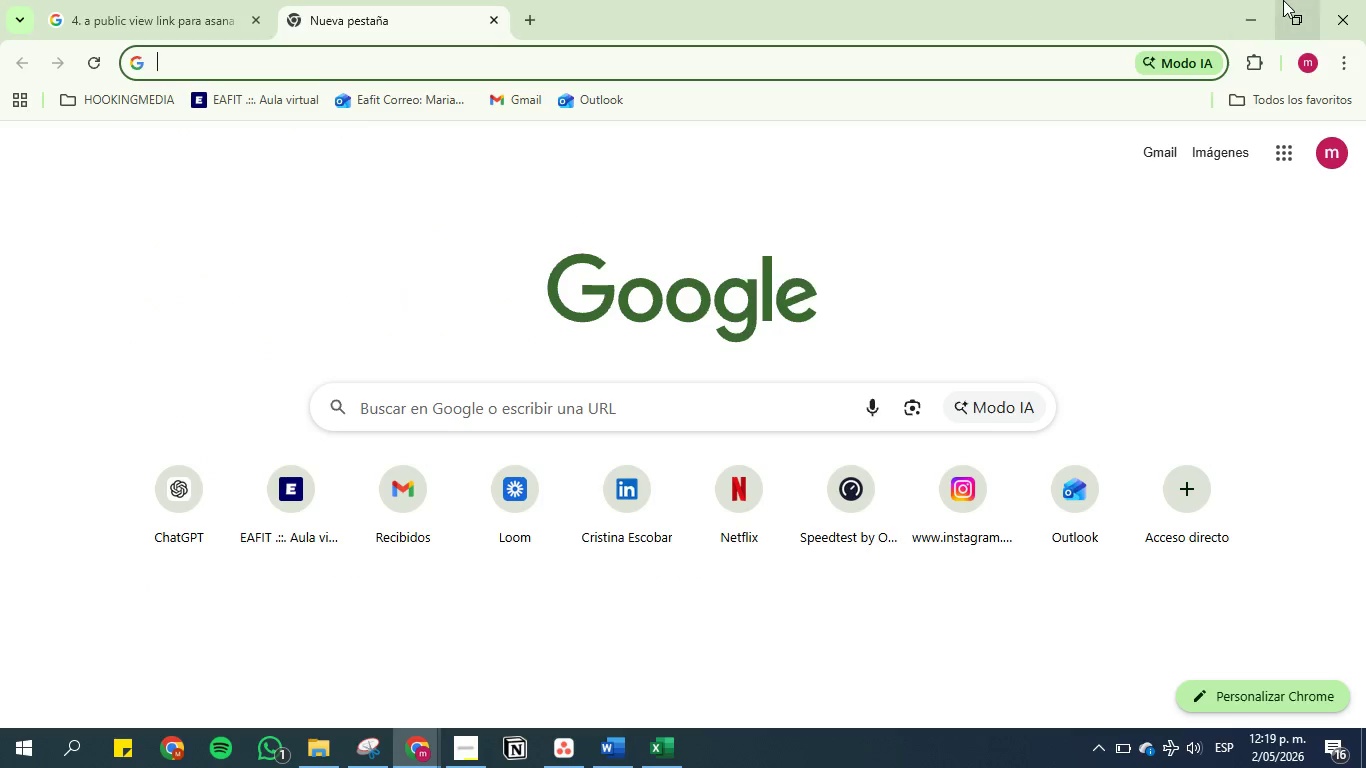 
left_click([1255, 14])
 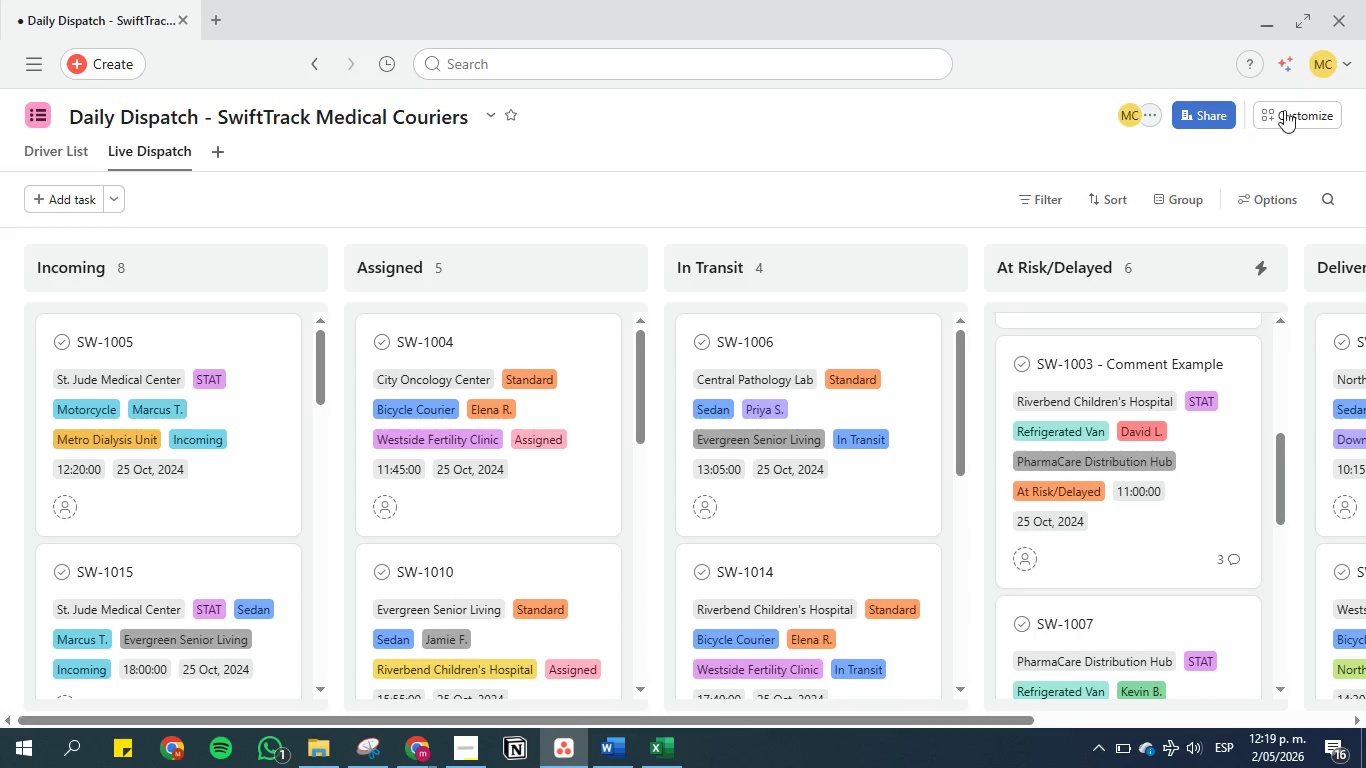 
left_click([1208, 117])
 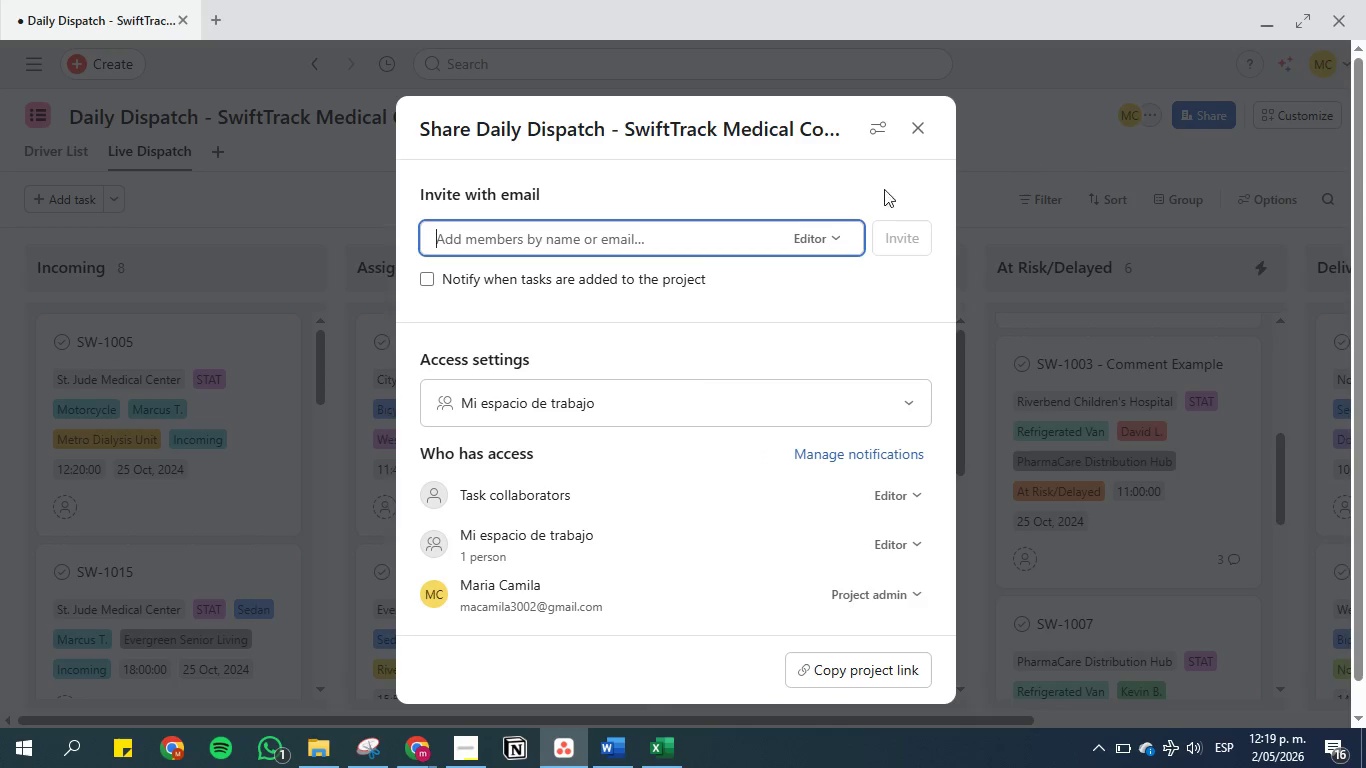 
scroll: coordinate [626, 318], scroll_direction: down, amount: 3.0
 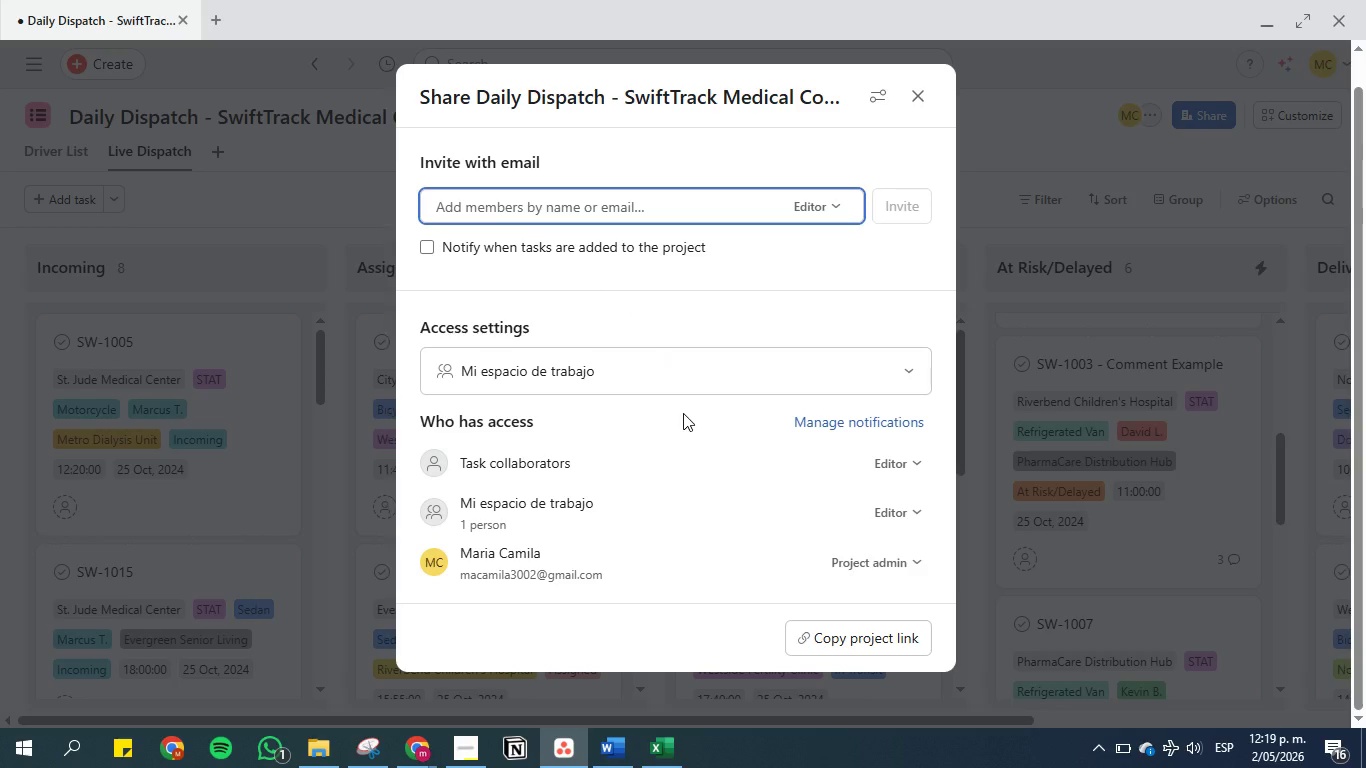 
scroll: coordinate [683, 413], scroll_direction: up, amount: 2.0
 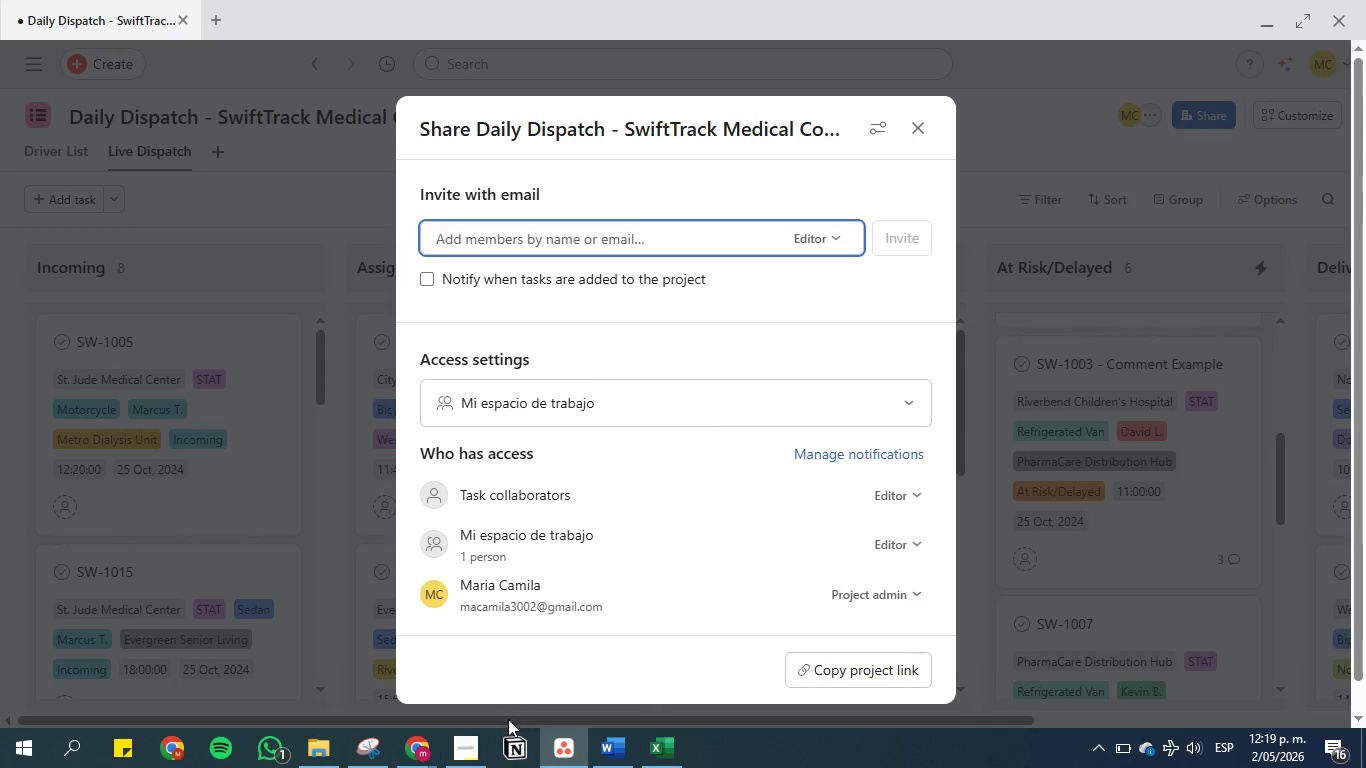 
left_click([418, 745])
 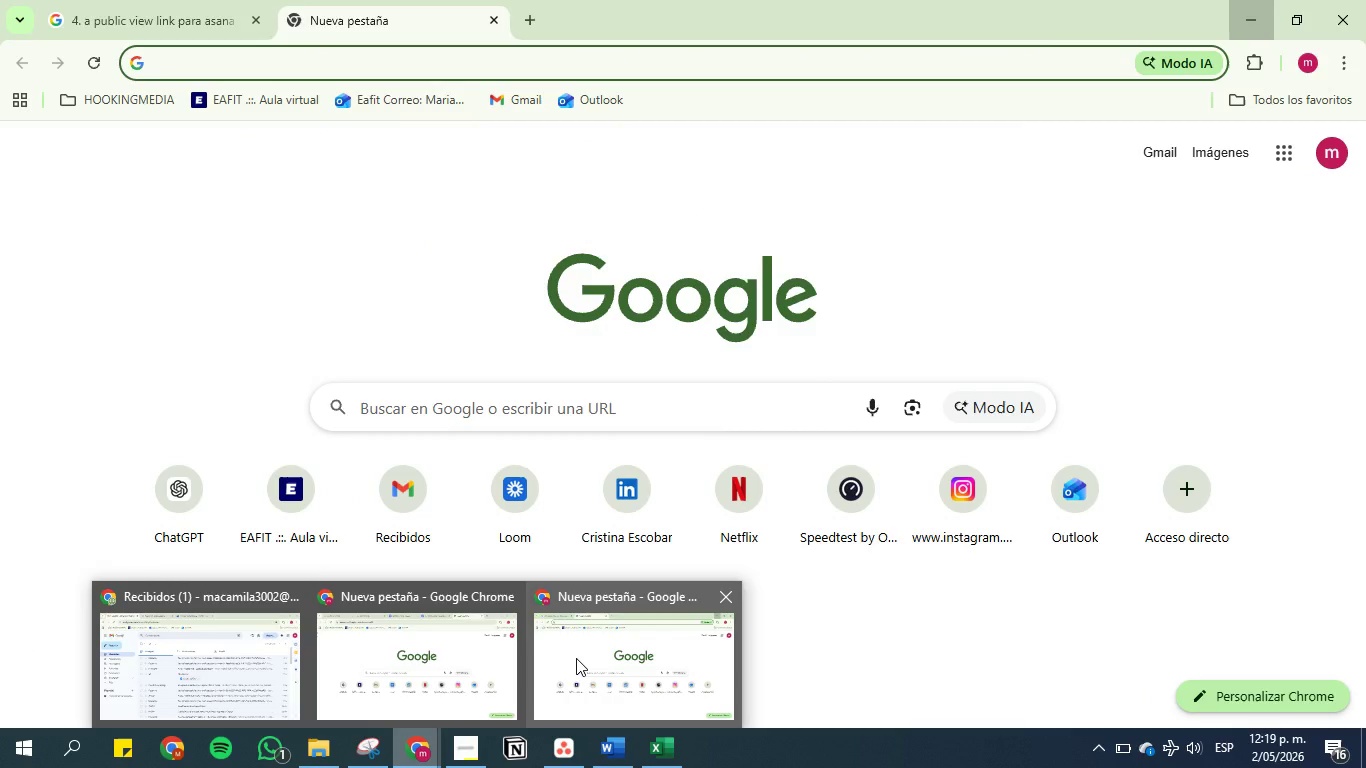 
left_click([465, 658])
 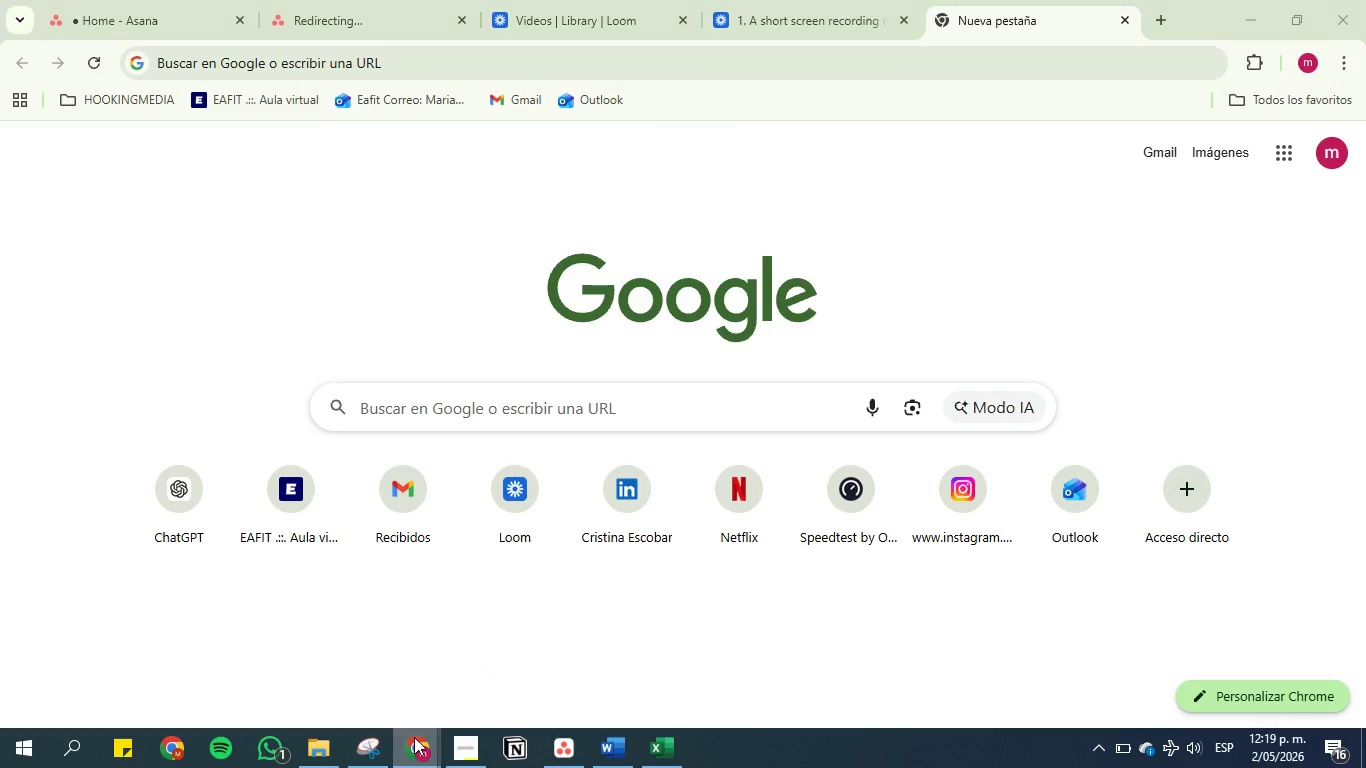 
double_click([615, 686])
 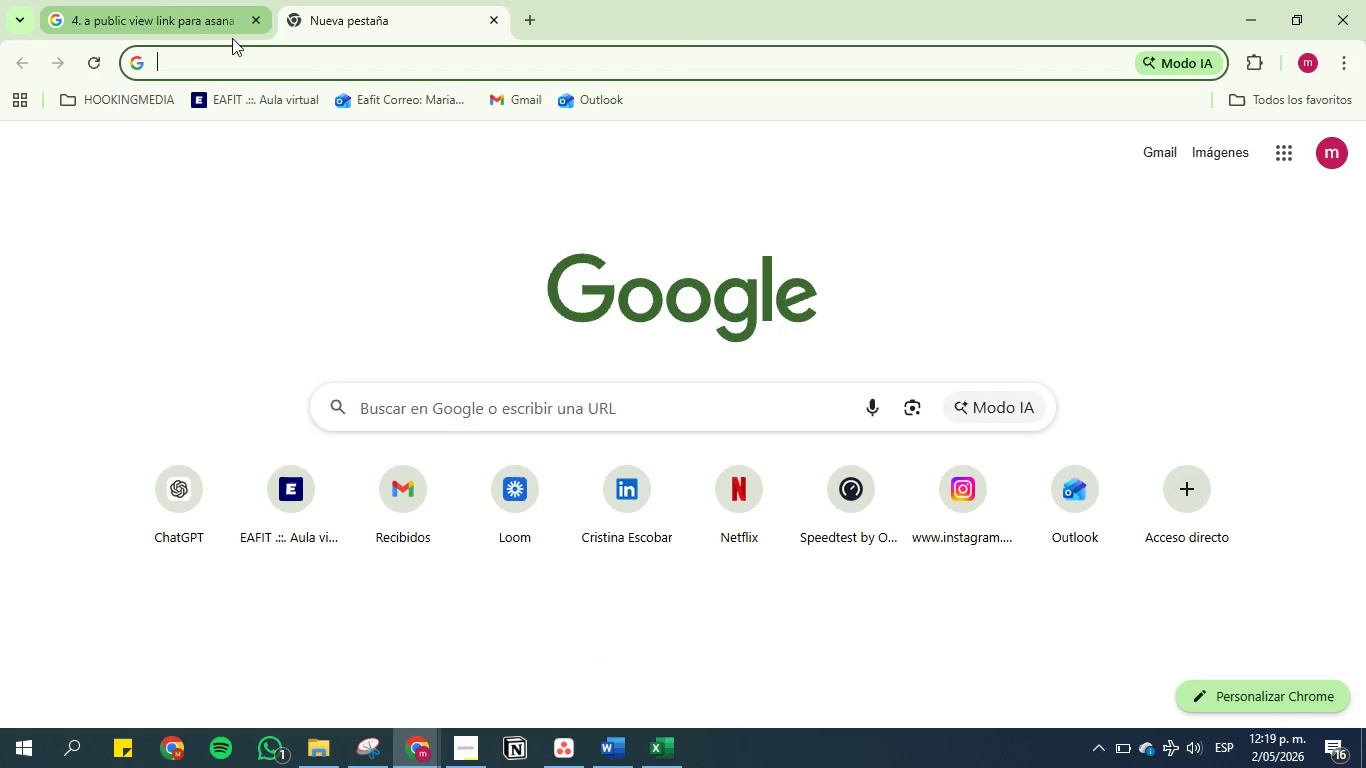 
left_click([144, 0])
 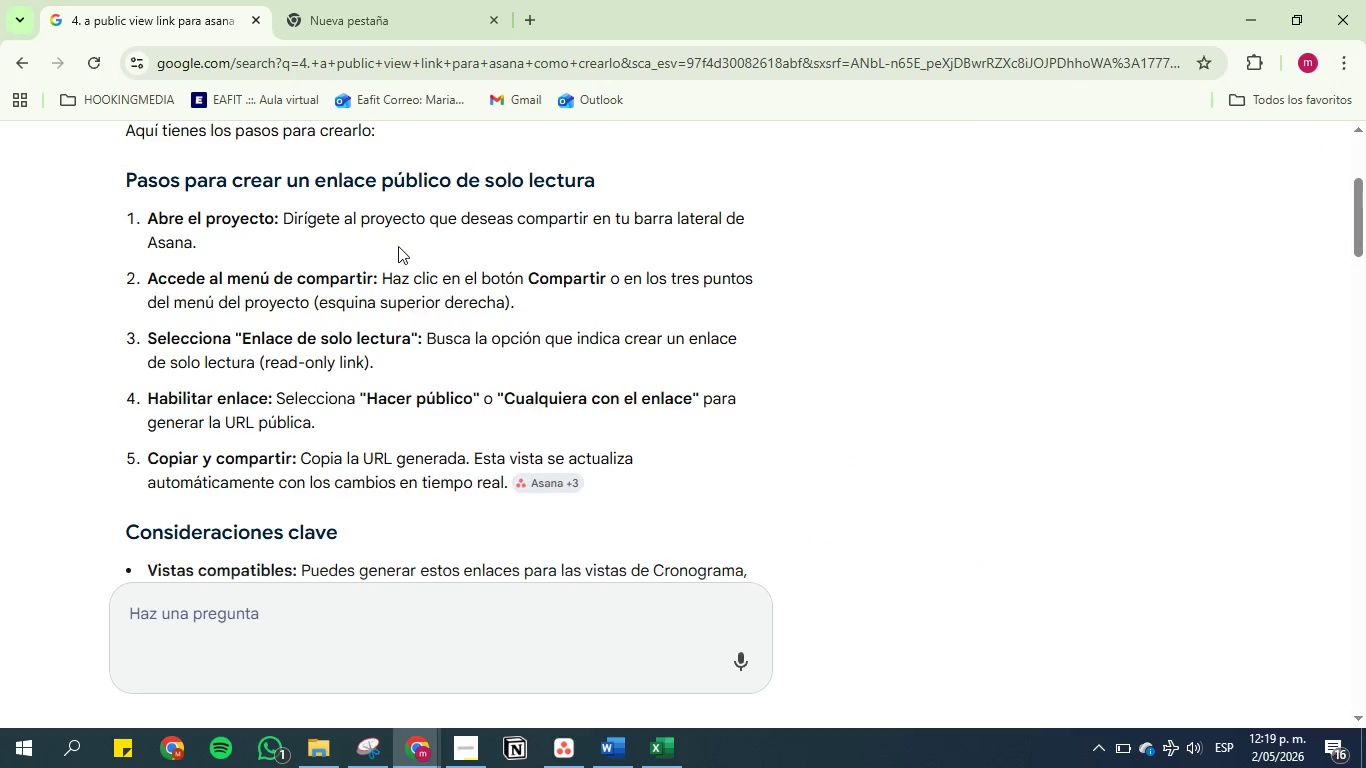 
scroll: coordinate [398, 262], scroll_direction: down, amount: 1.0
 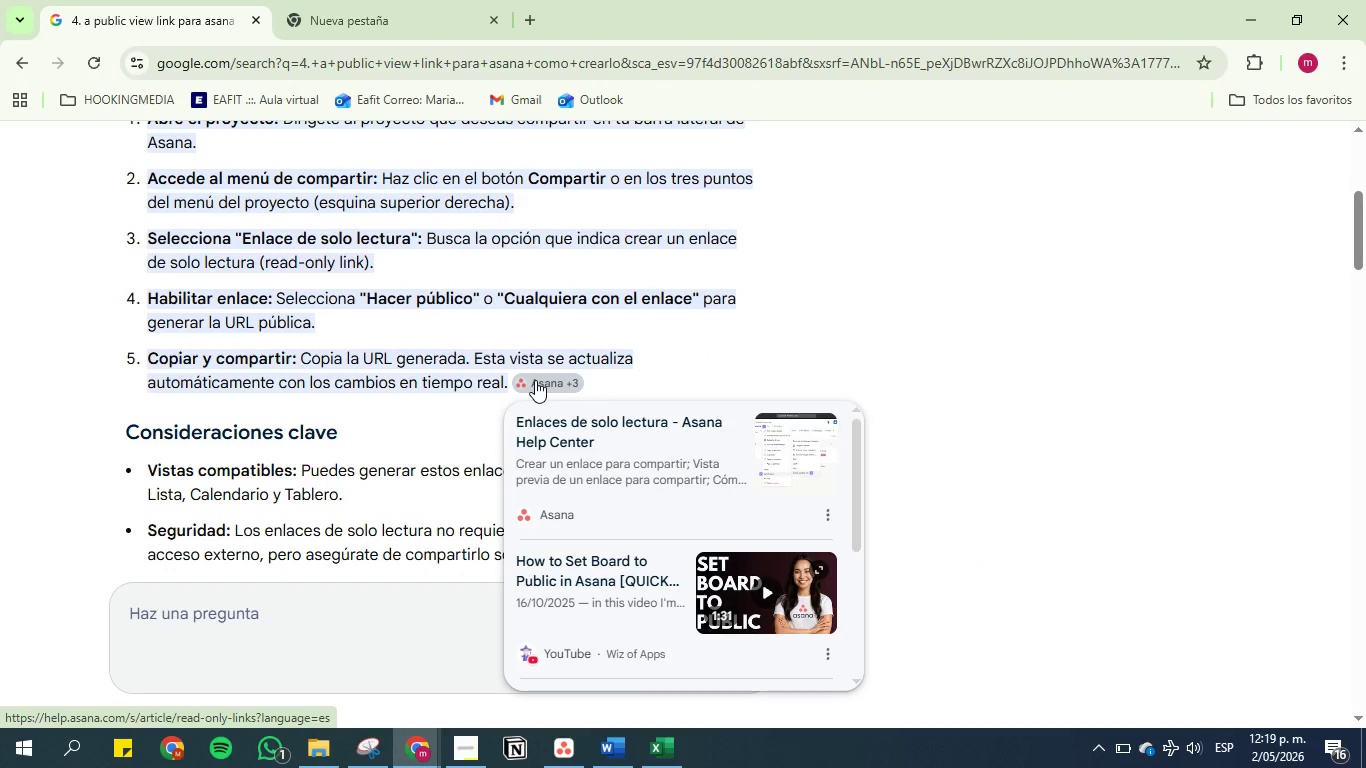 
left_click([535, 380])
 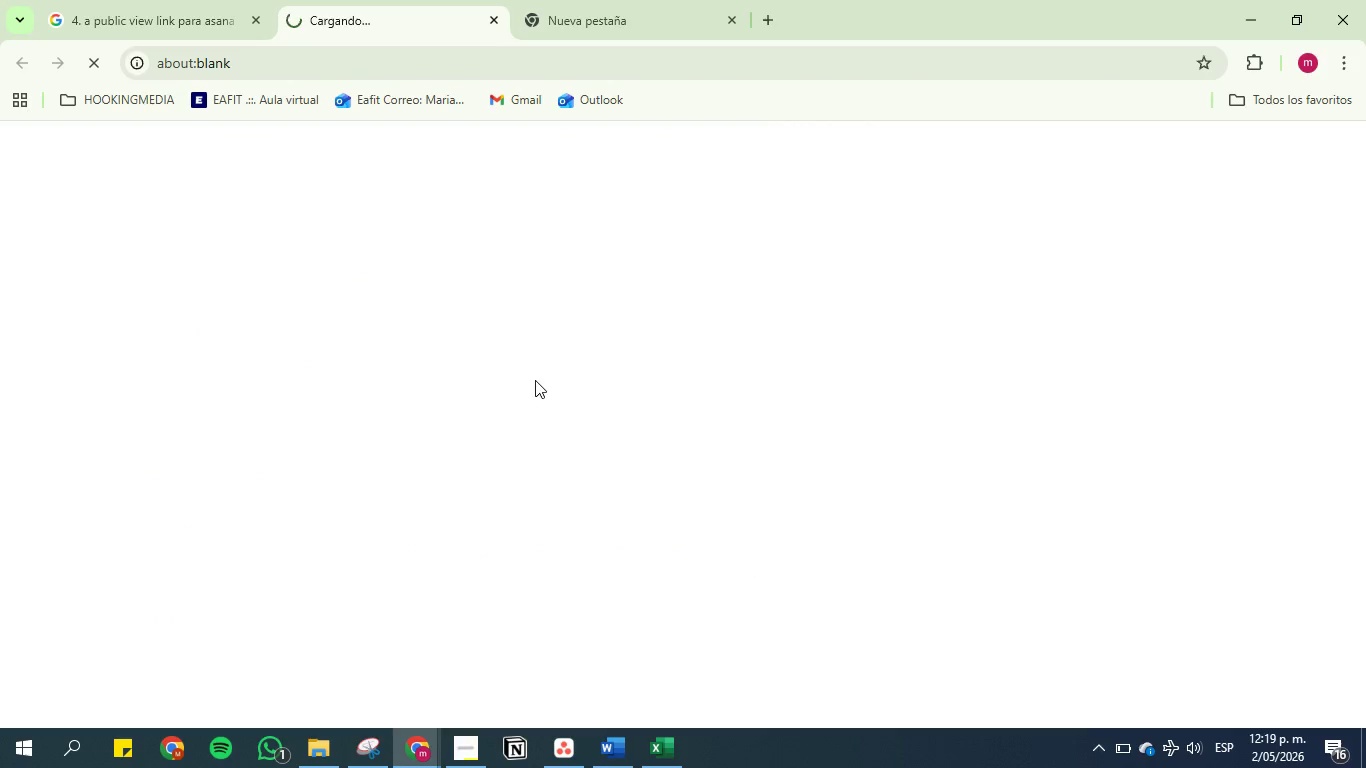 
mouse_move([344, 18])
 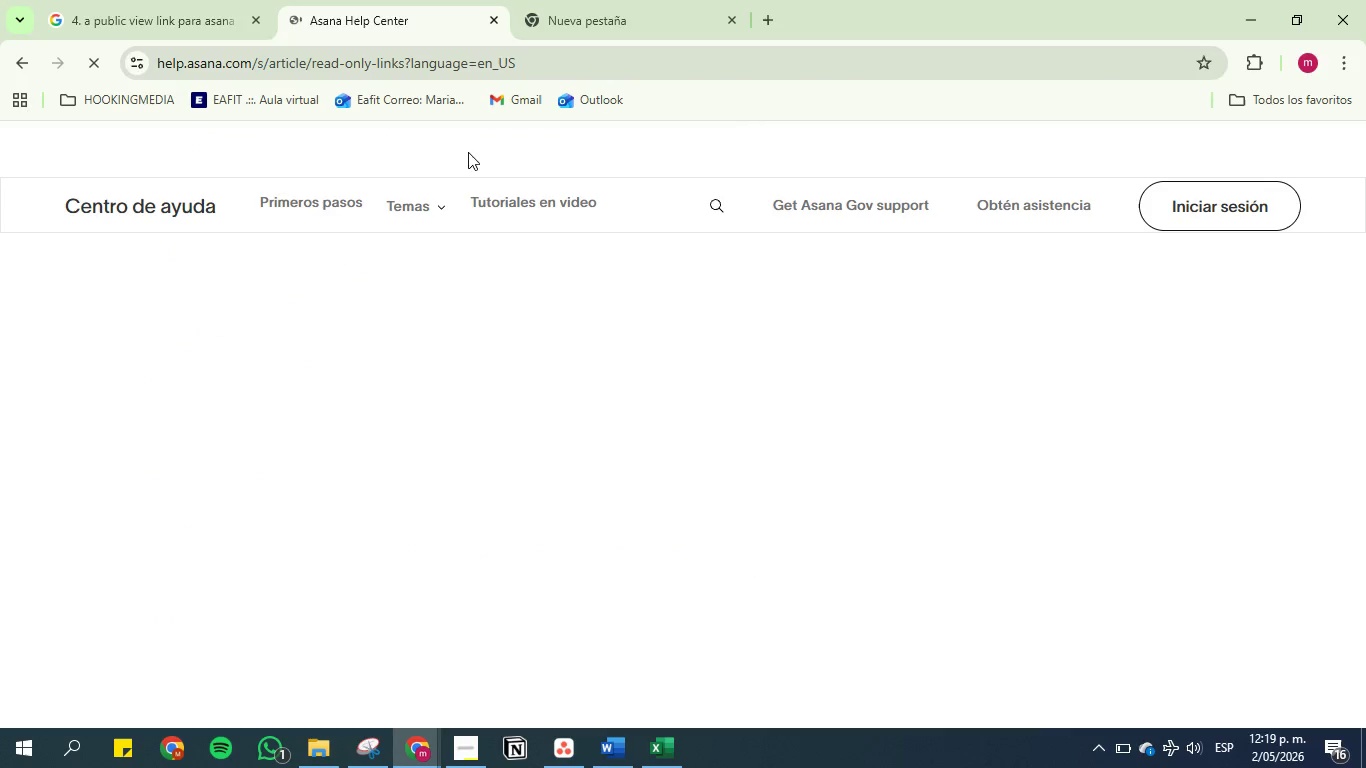 
mouse_move([376, 284])
 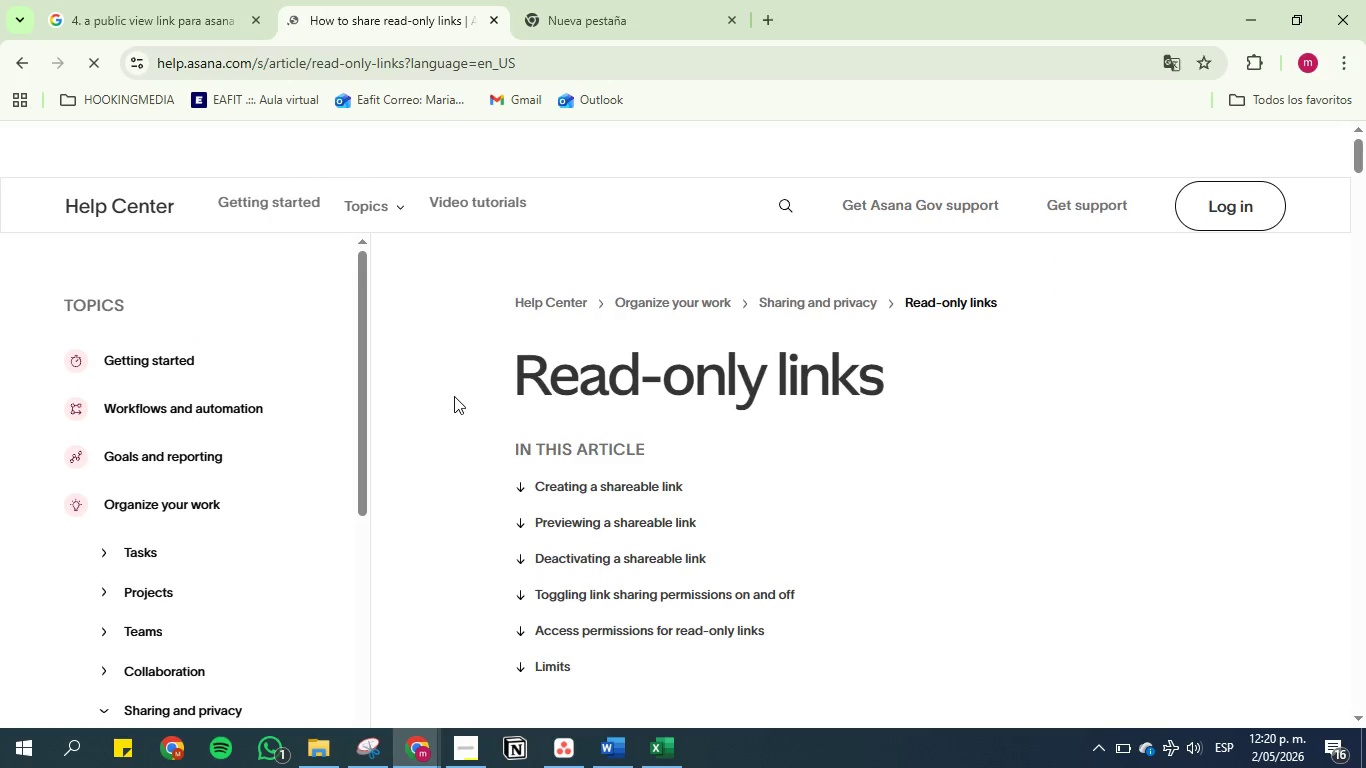 
scroll: coordinate [508, 373], scroll_direction: down, amount: 10.0
 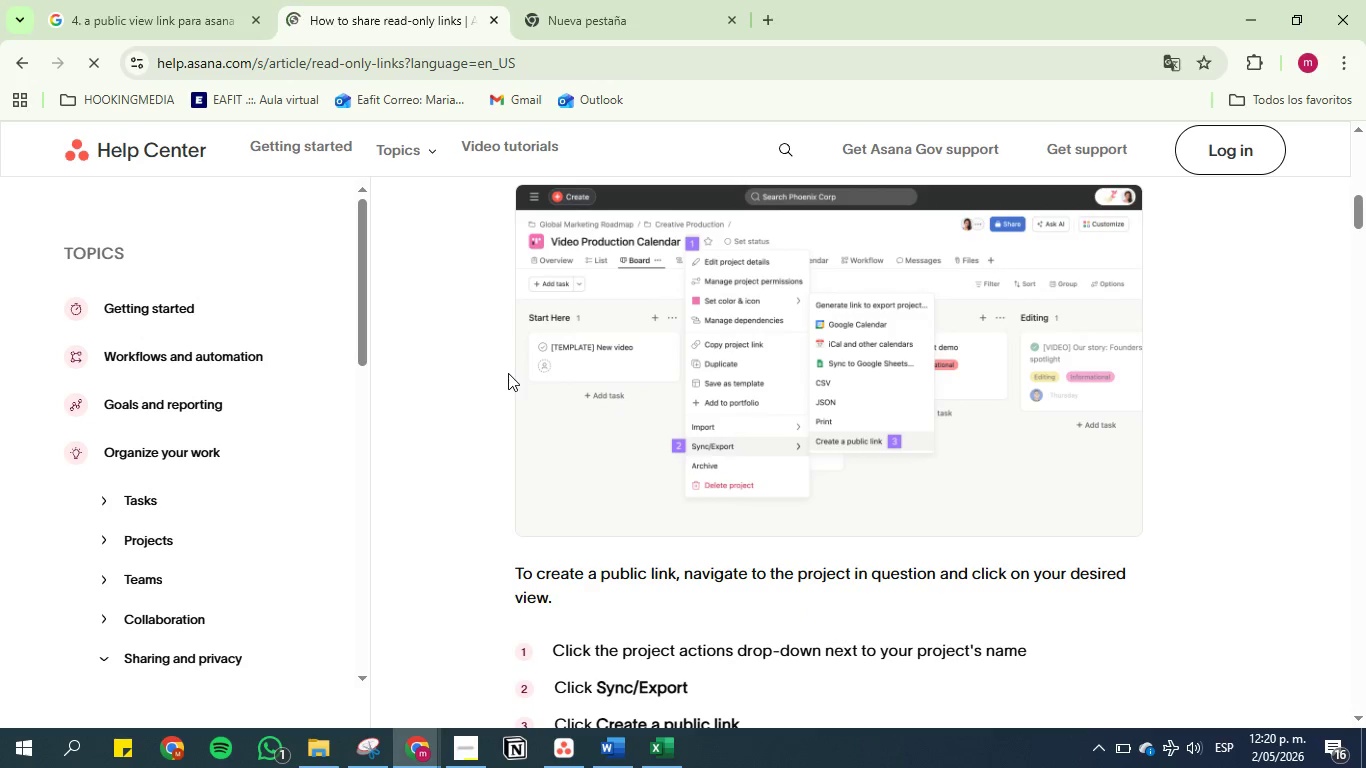 
wait(9.35)
 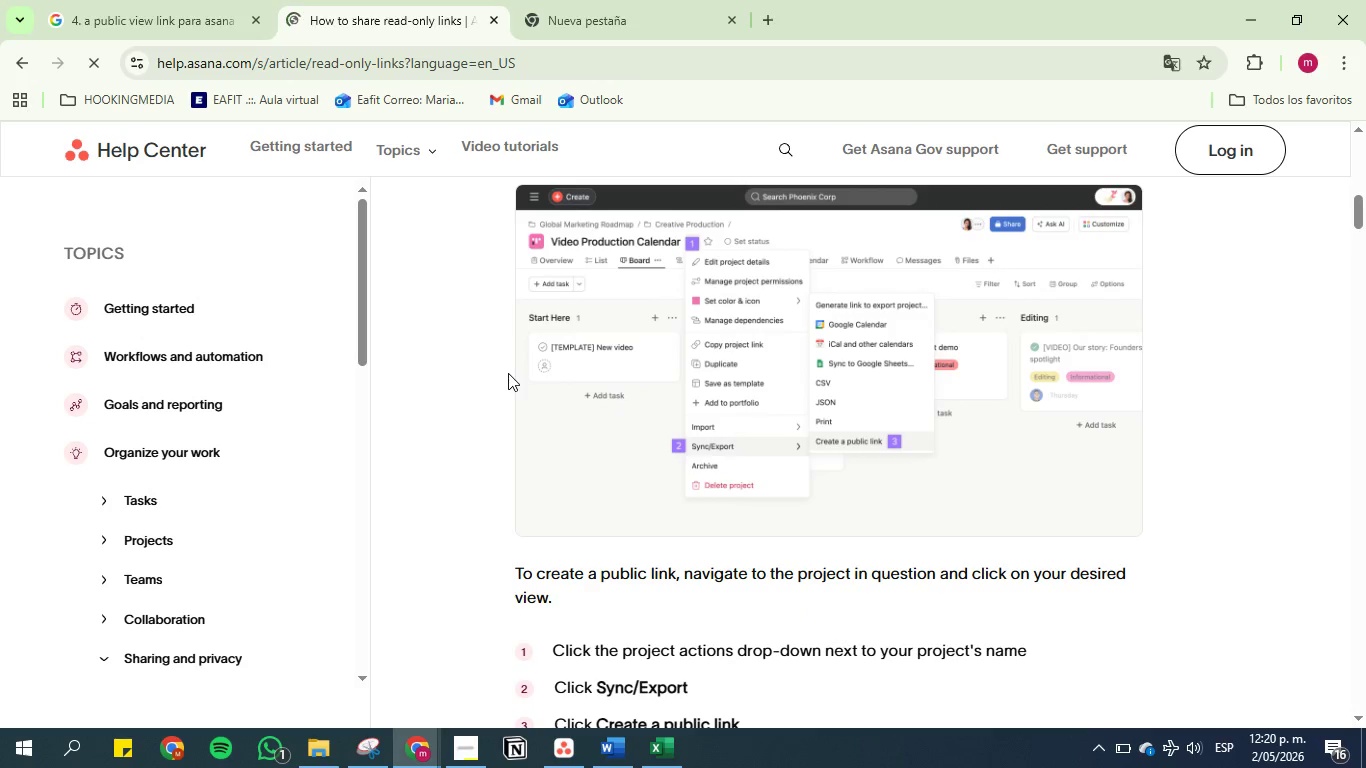 
scroll: coordinate [508, 373], scroll_direction: up, amount: 2.0
 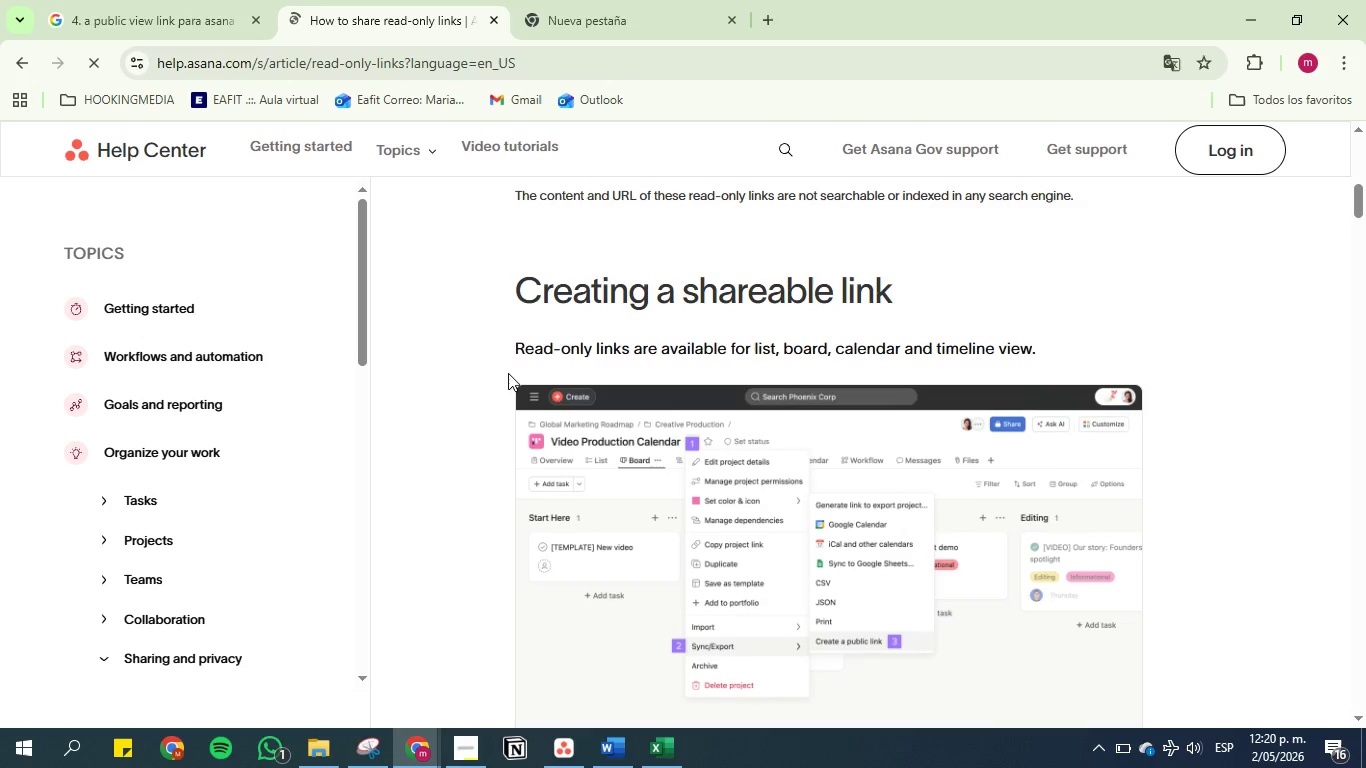 
scroll: coordinate [508, 373], scroll_direction: down, amount: 1.0
 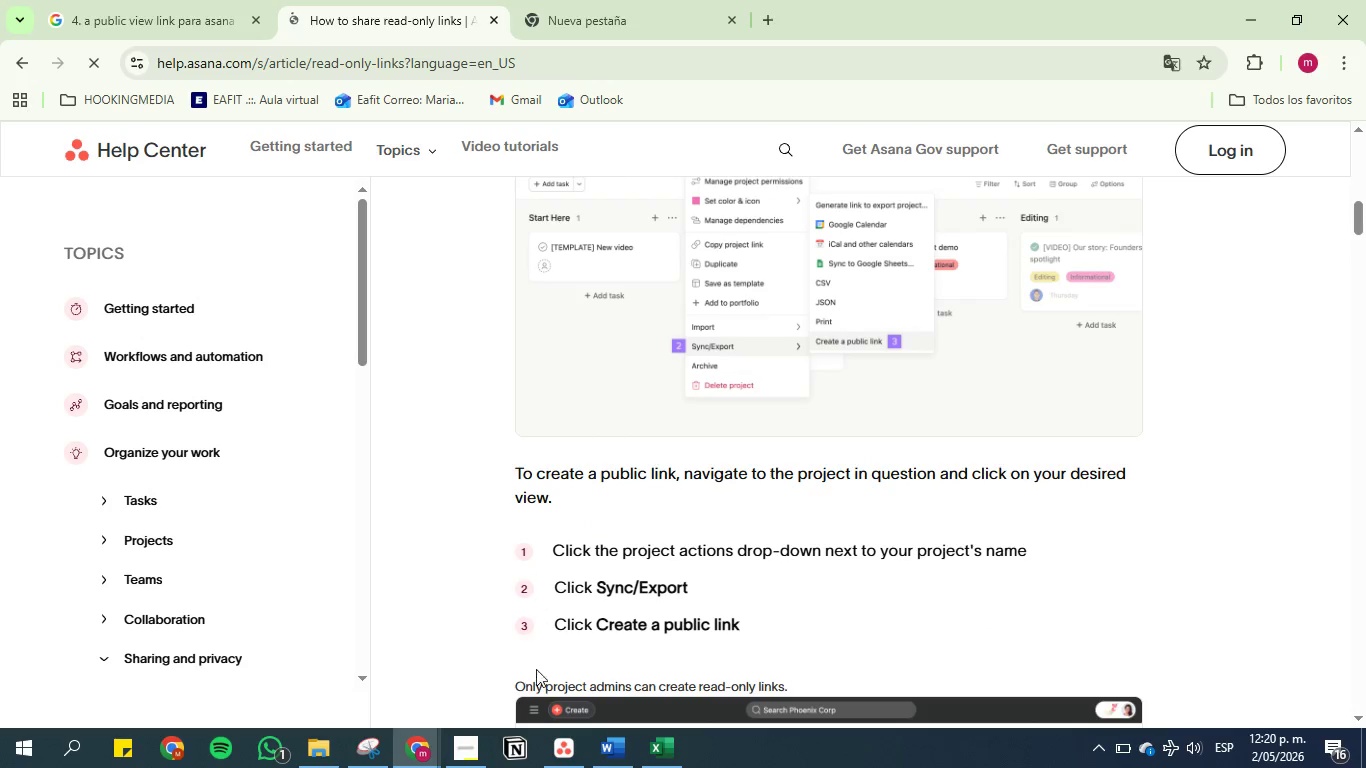 
left_click([551, 743])
 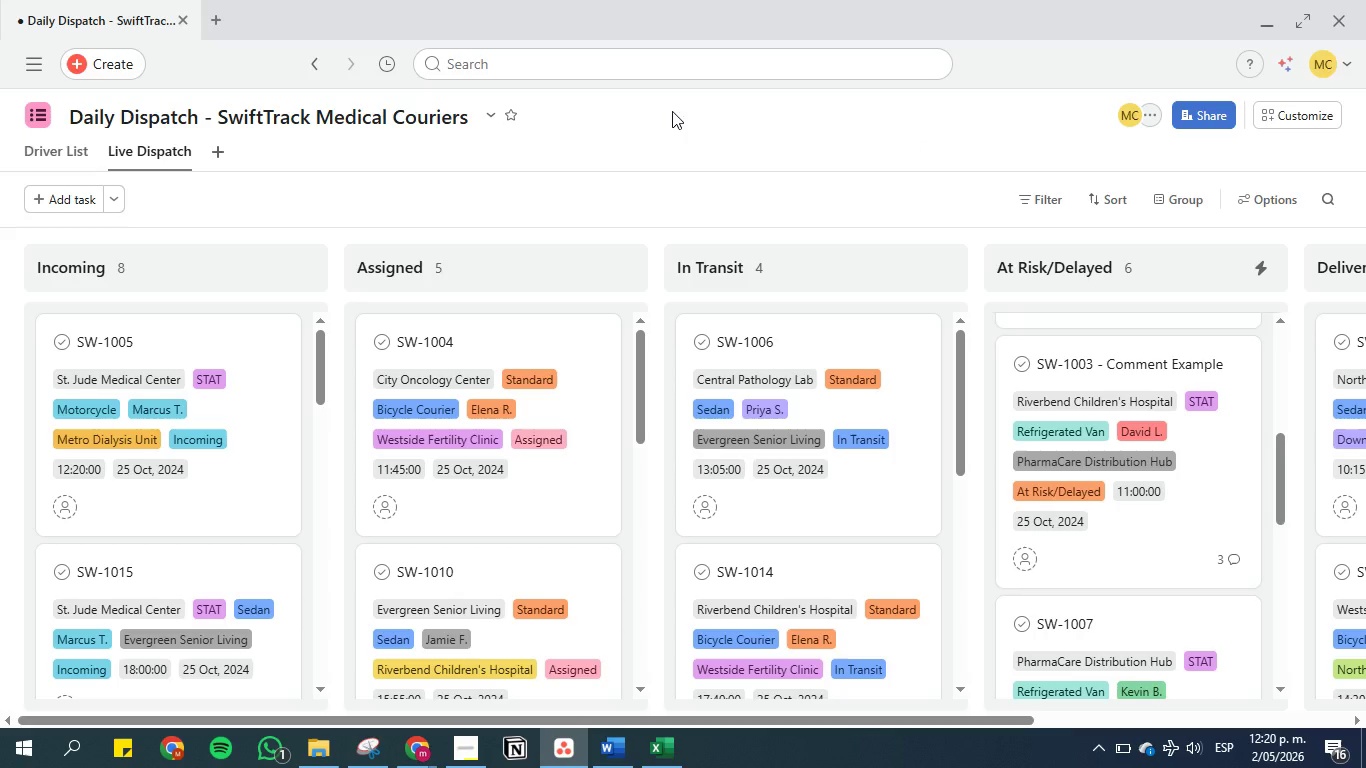 
left_click([483, 112])
 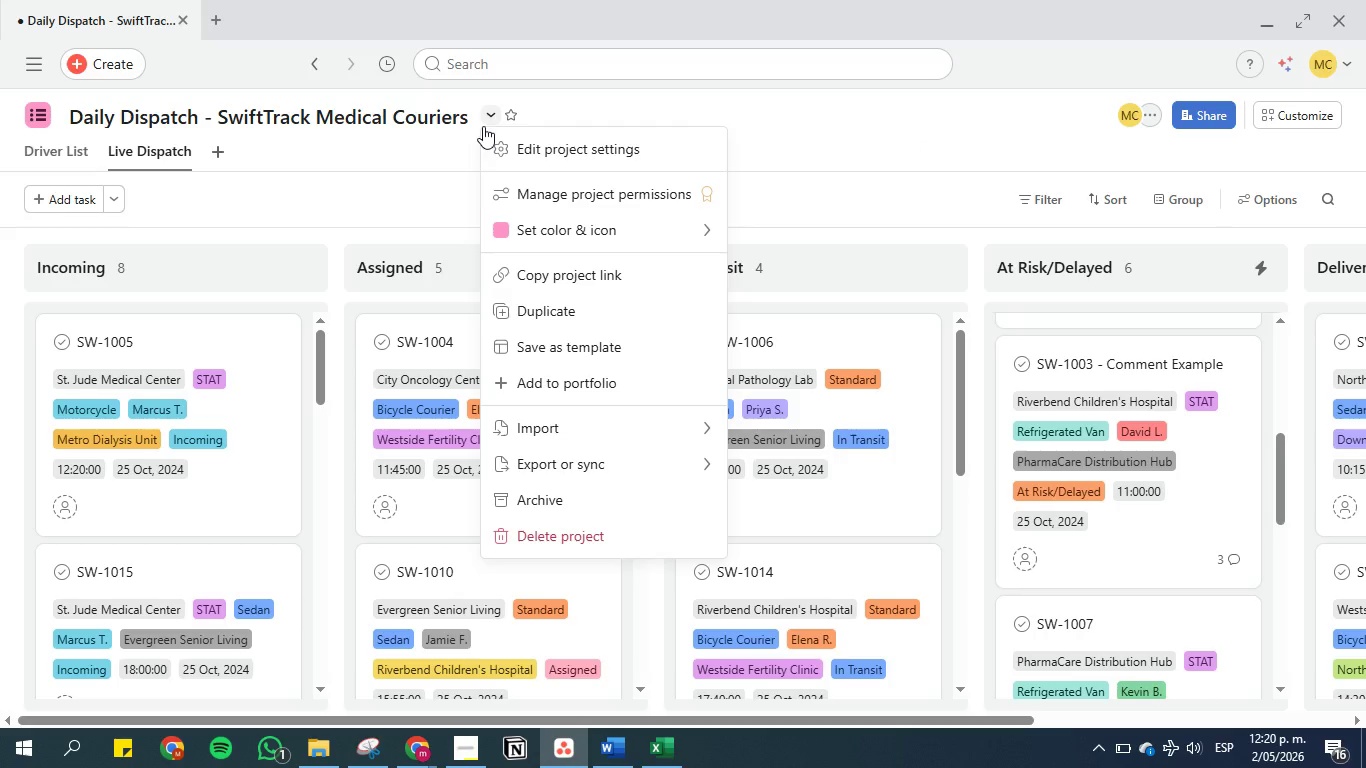 
mouse_move([607, 471])
 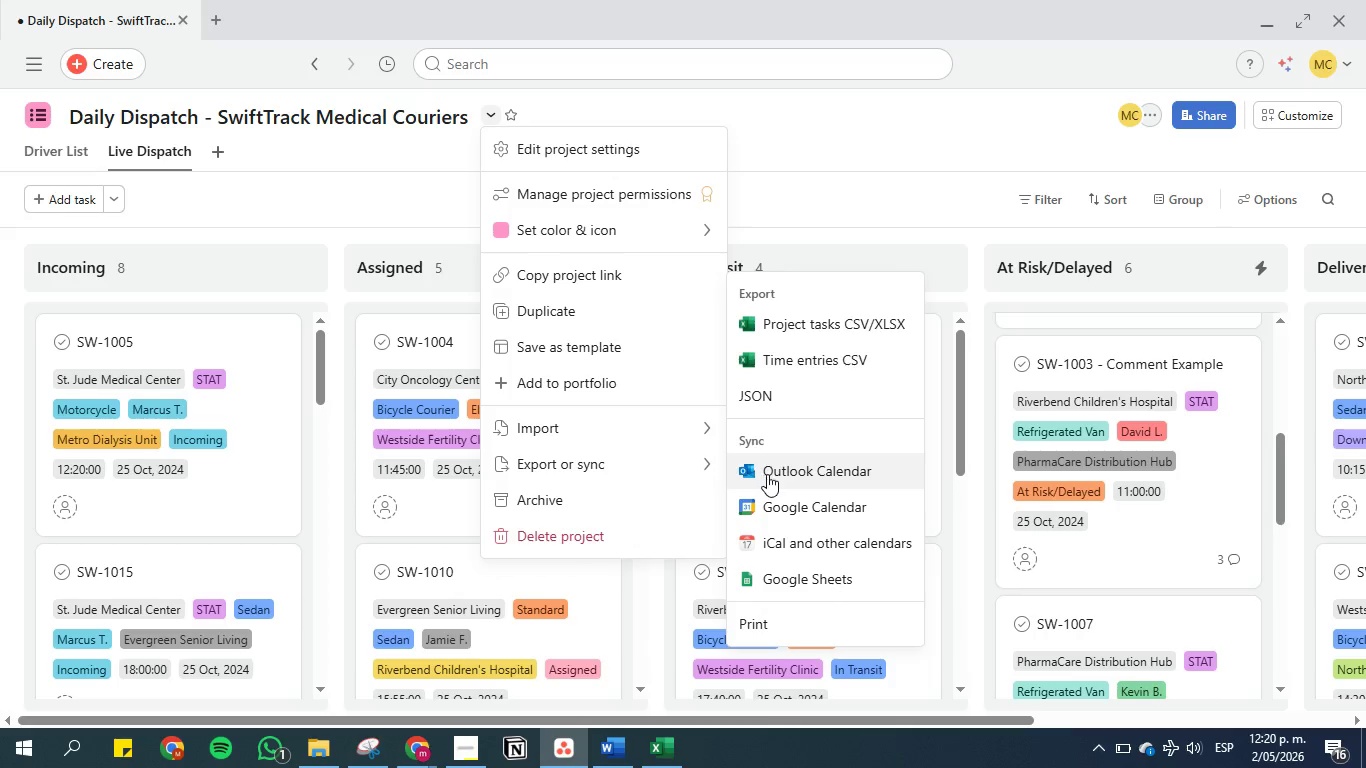 
scroll: coordinate [776, 479], scroll_direction: down, amount: 5.0
 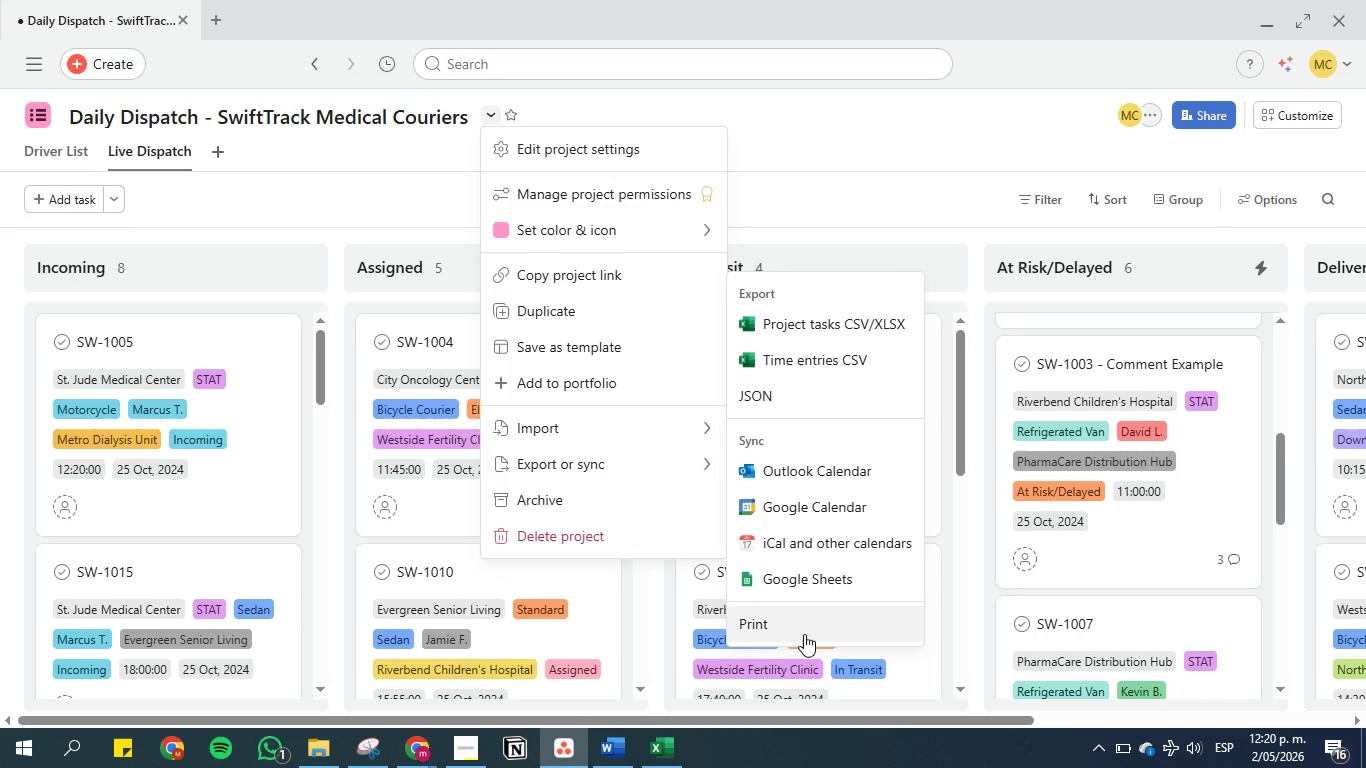 
wait(5.19)
 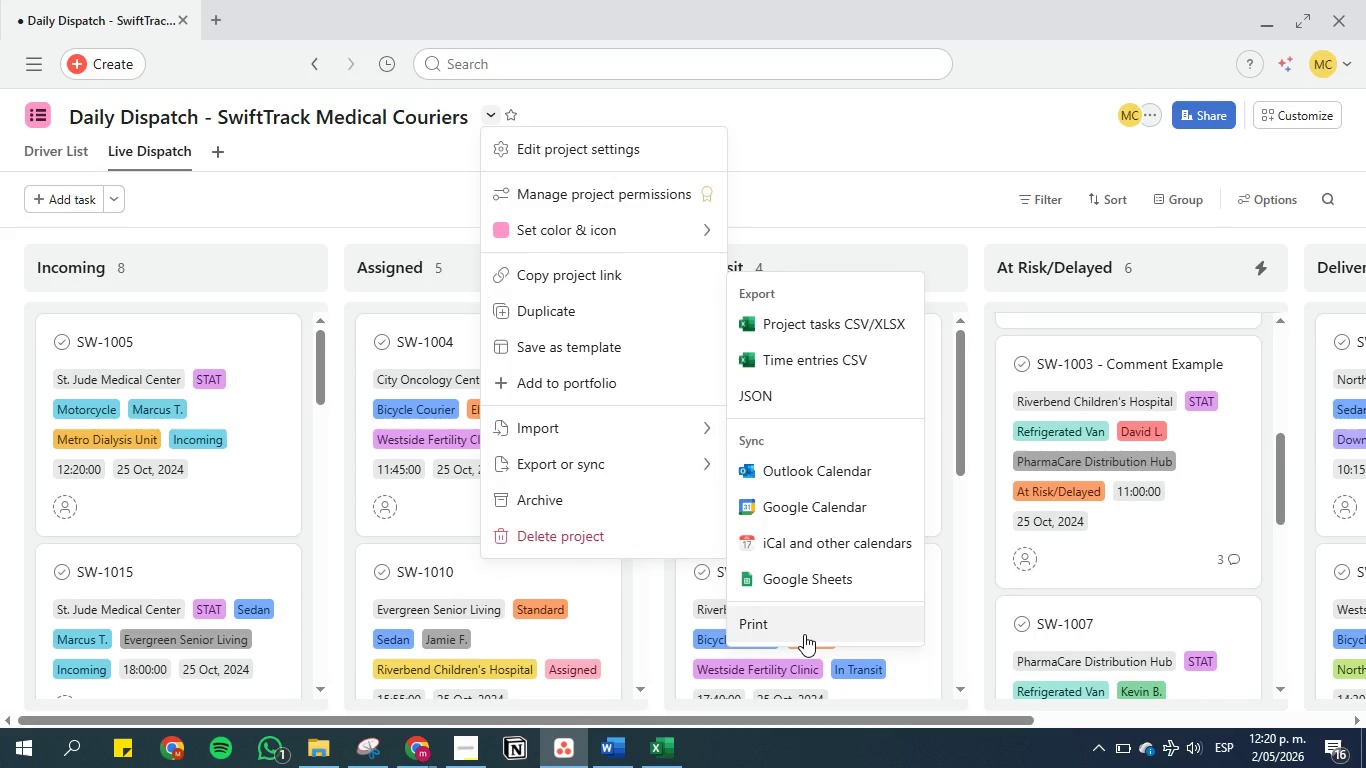 
left_click([418, 747])
 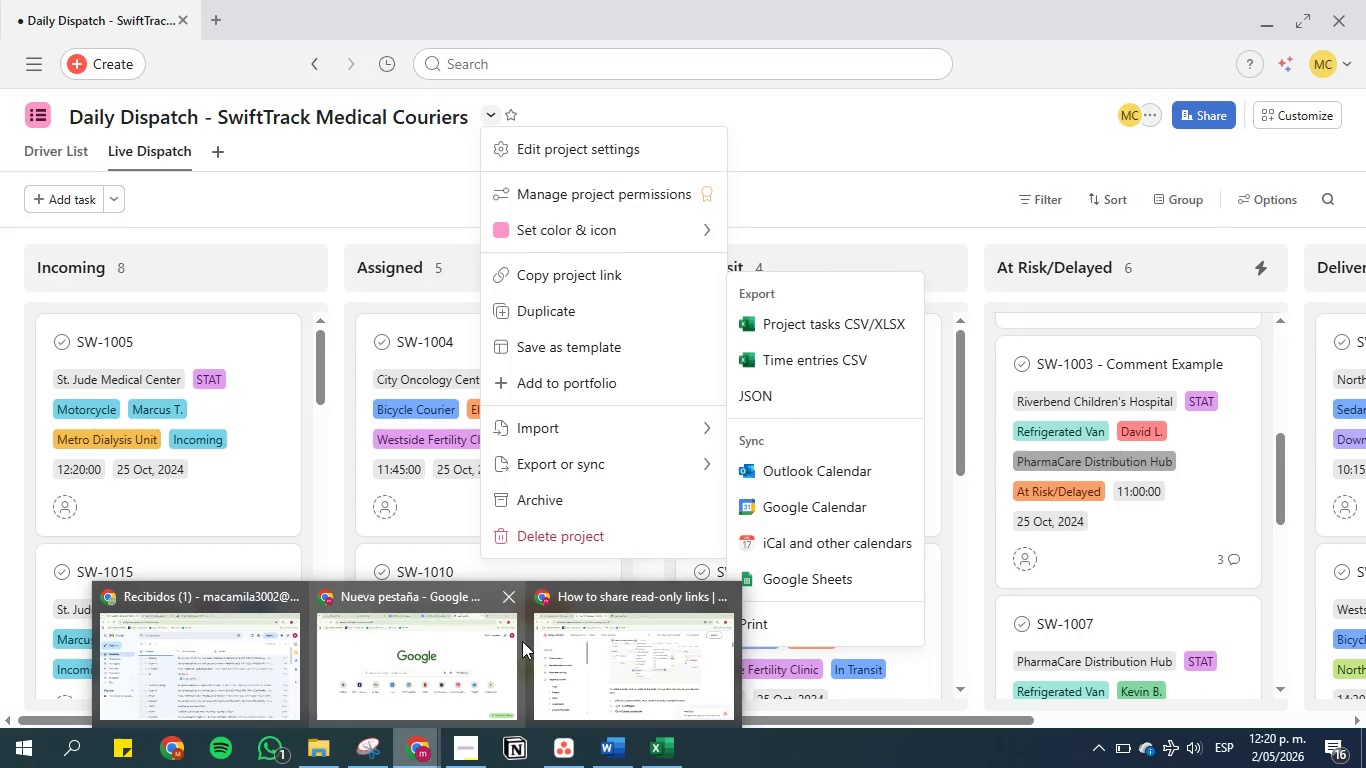 
left_click([602, 641])
 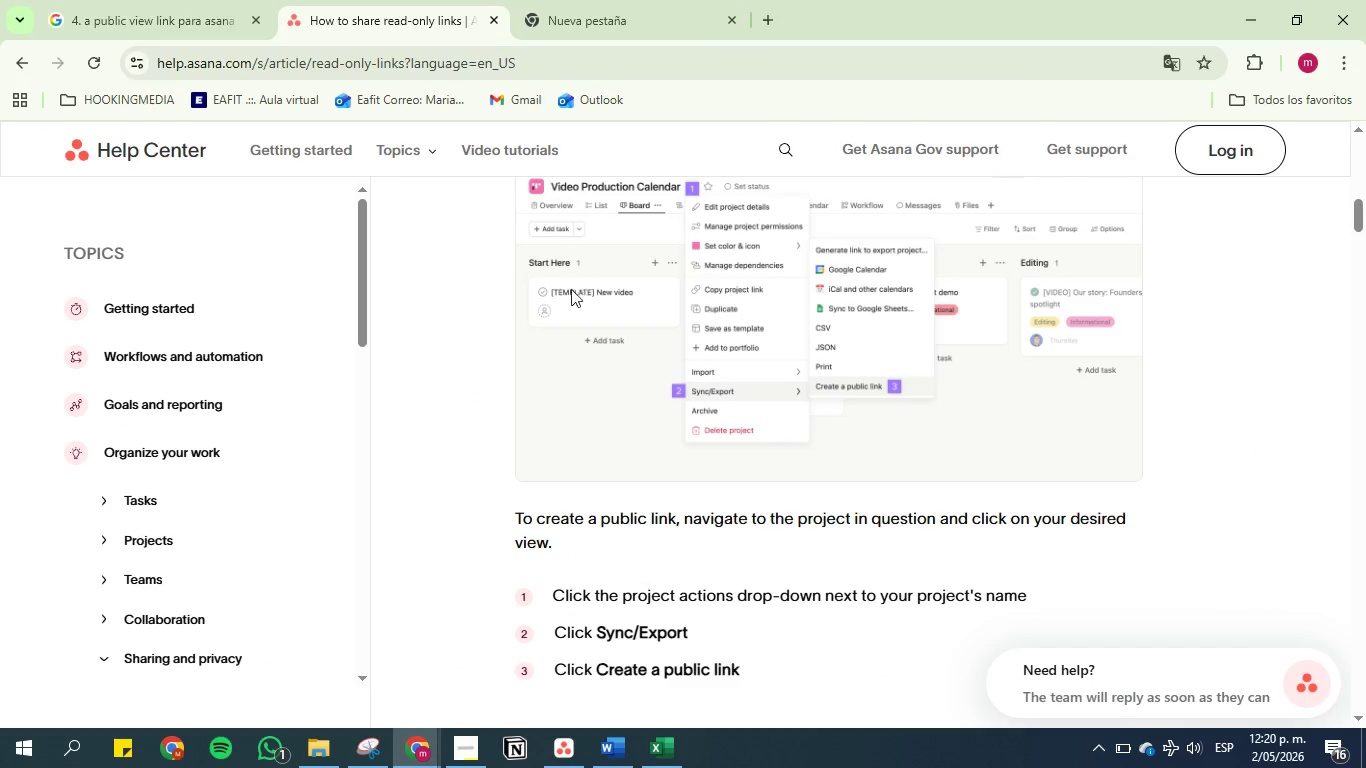 
scroll: coordinate [521, 344], scroll_direction: down, amount: 1.0
 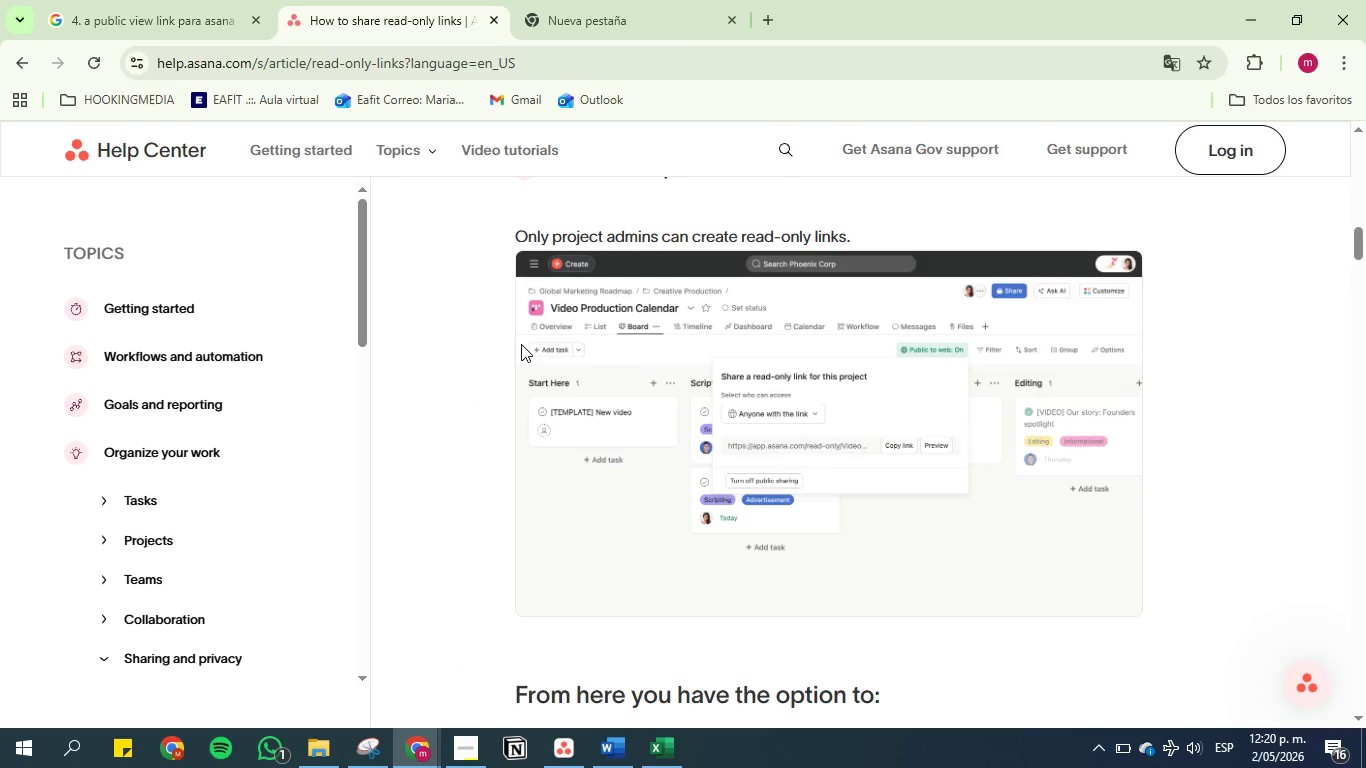 
scroll: coordinate [490, 305], scroll_direction: up, amount: 6.0
 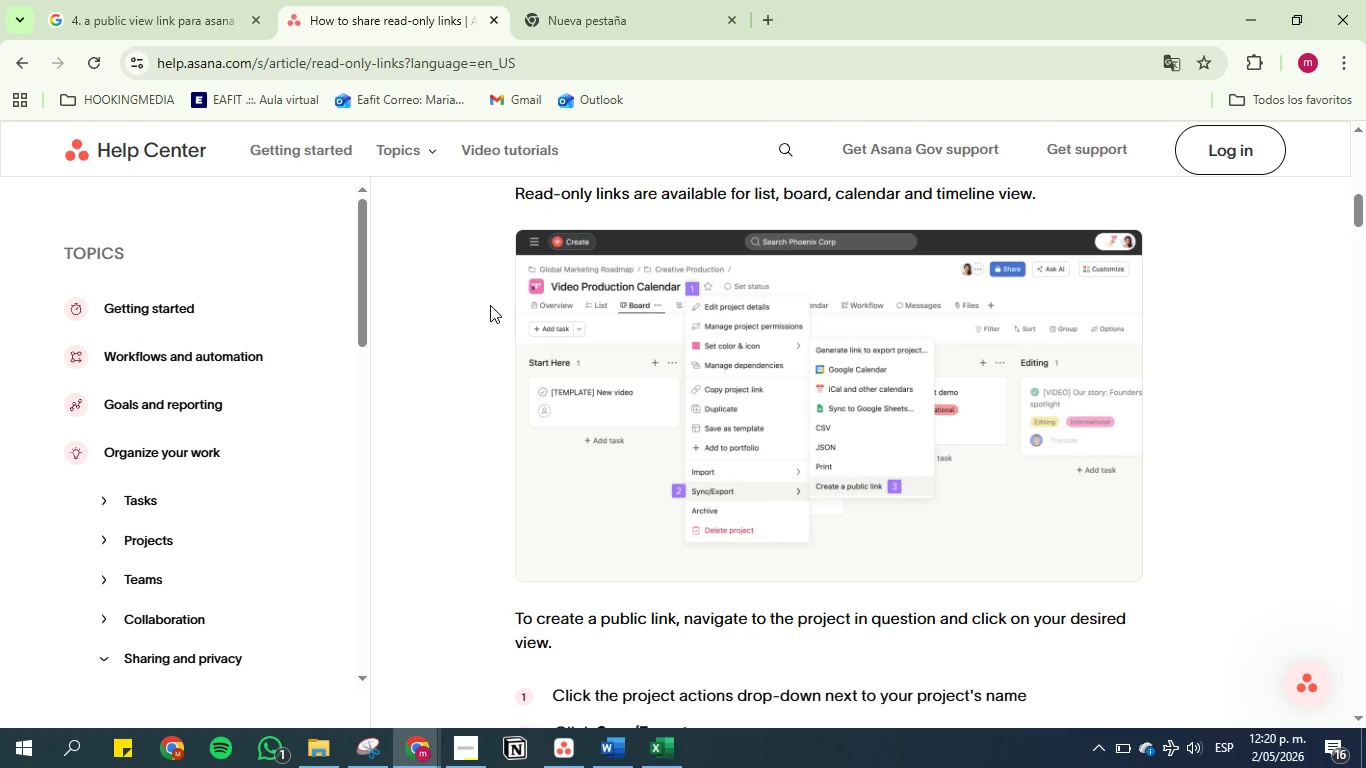 
scroll: coordinate [490, 305], scroll_direction: down, amount: 8.0
 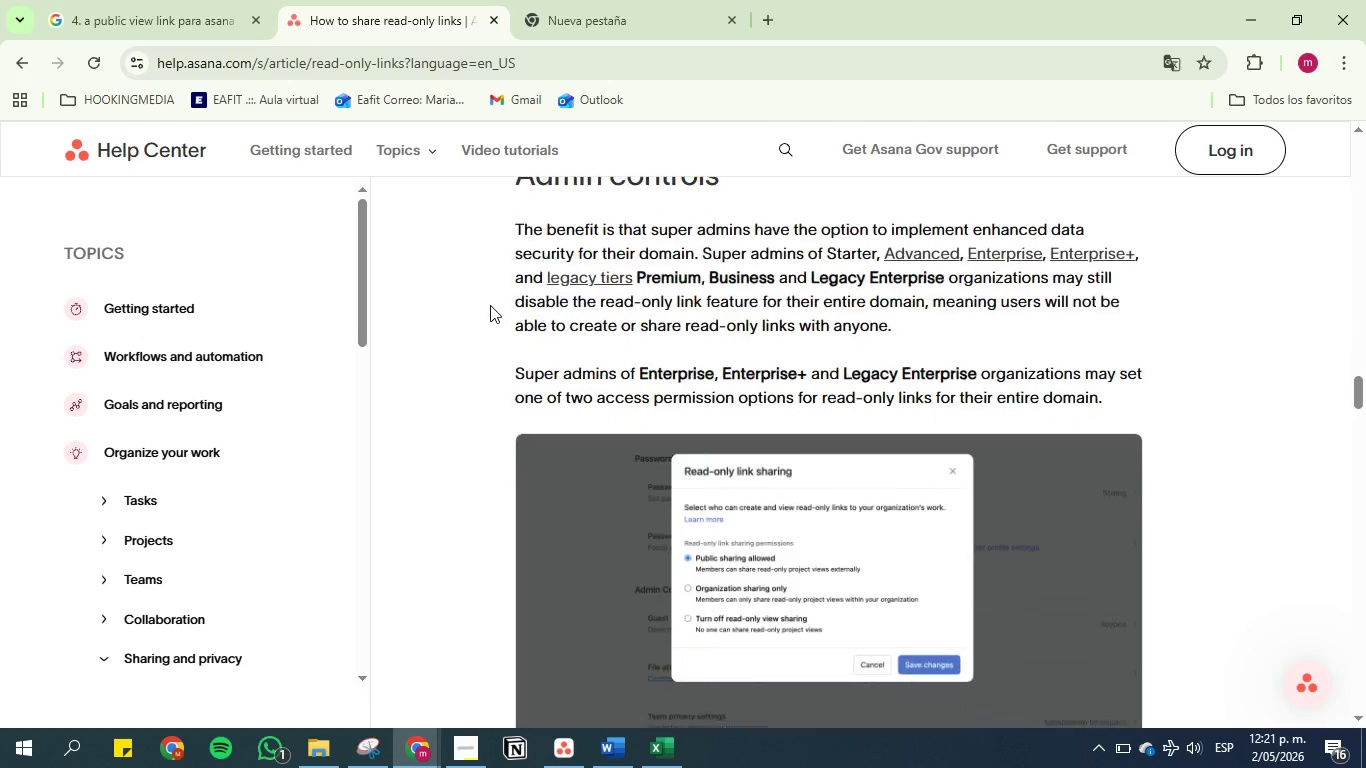 
left_click([548, 762])
 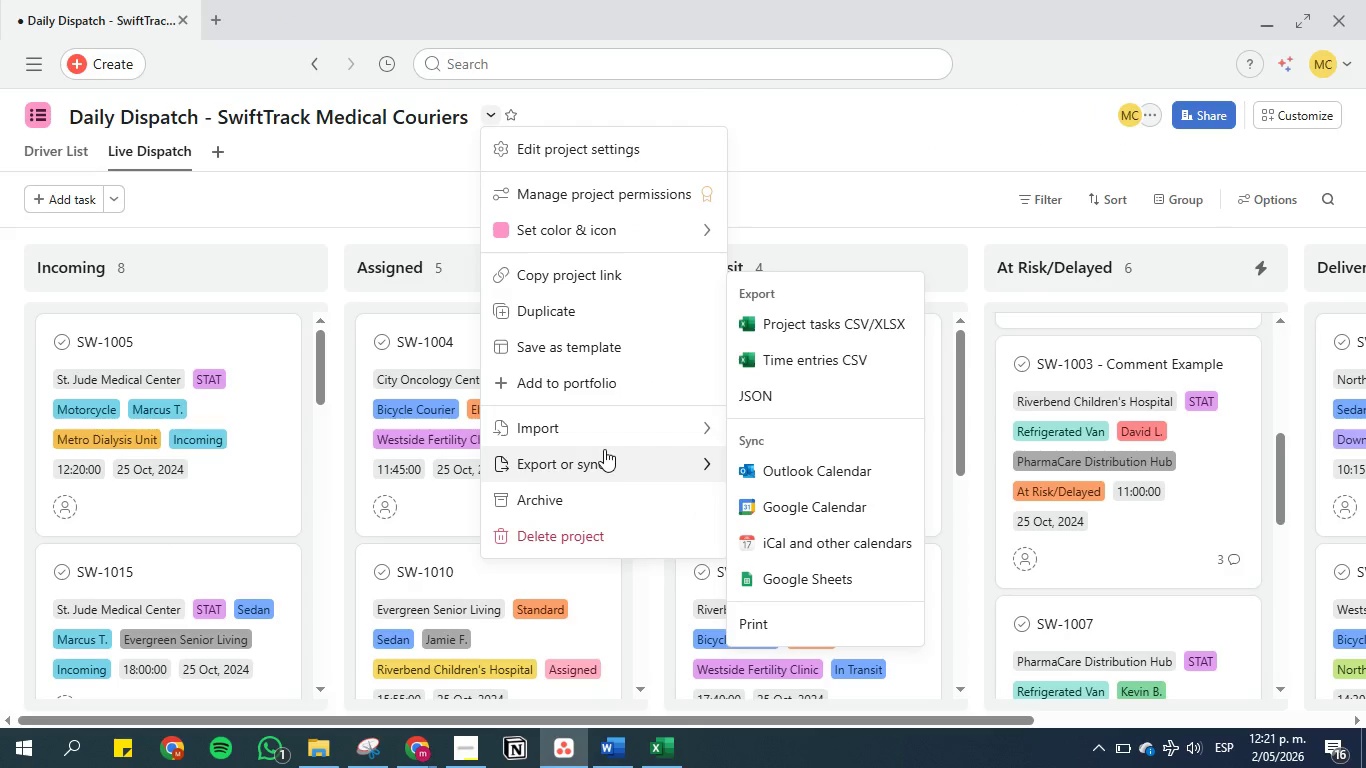 
scroll: coordinate [796, 481], scroll_direction: down, amount: 7.0
 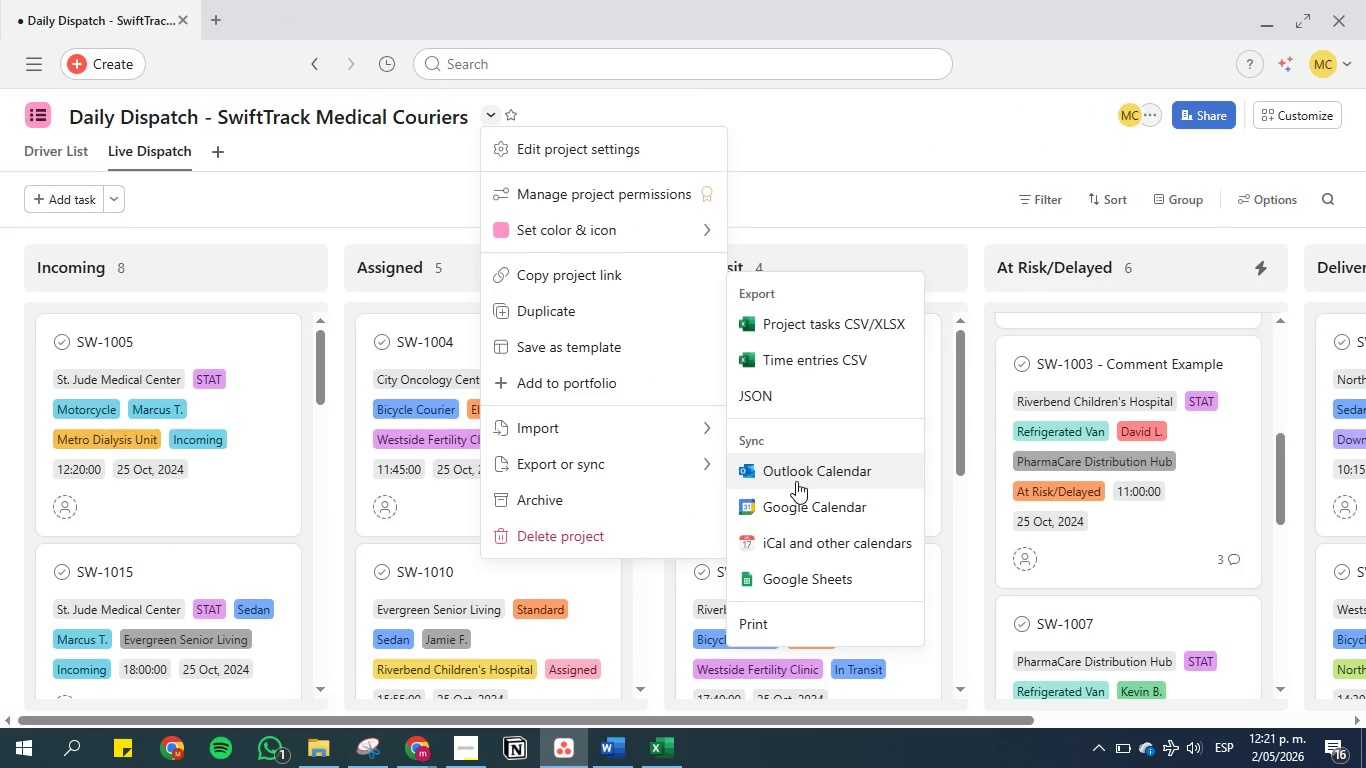 
scroll: coordinate [796, 481], scroll_direction: up, amount: 3.0
 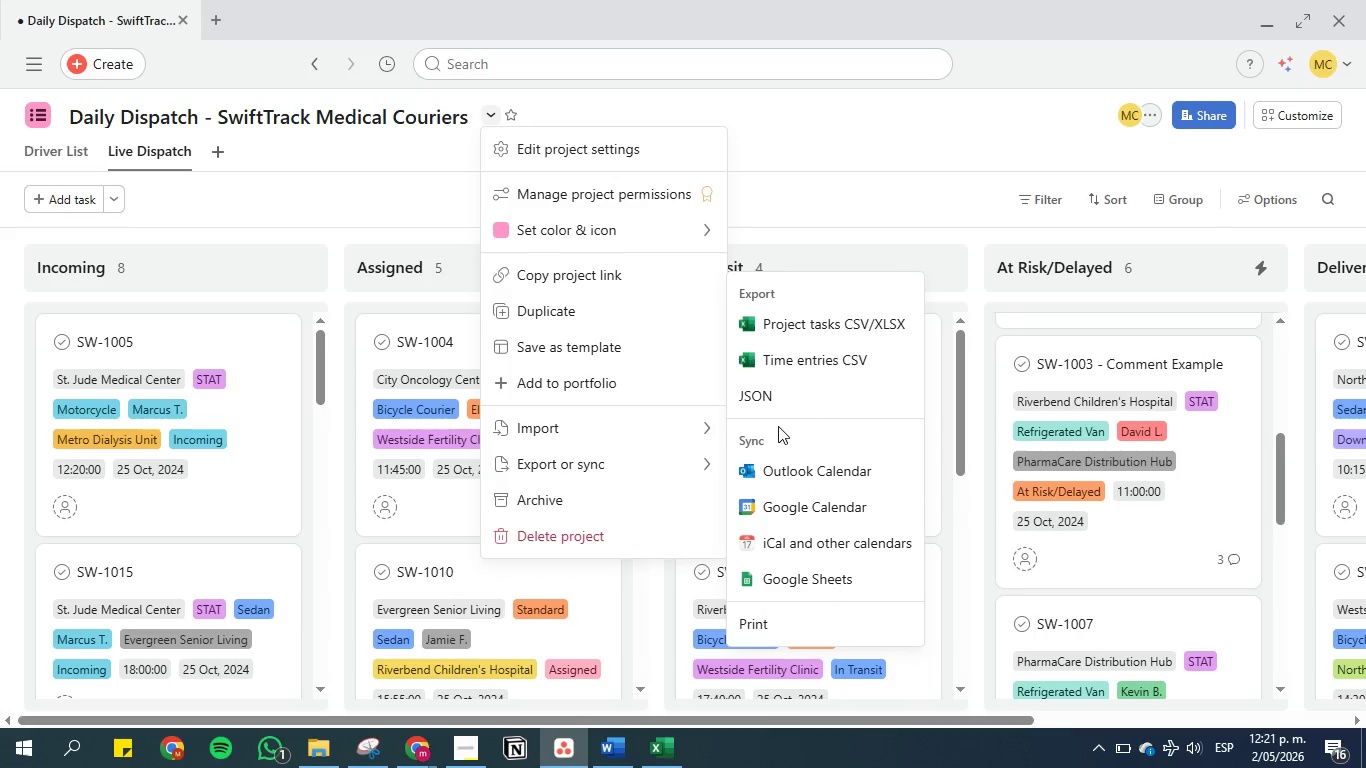 
scroll: coordinate [784, 465], scroll_direction: down, amount: 6.0
 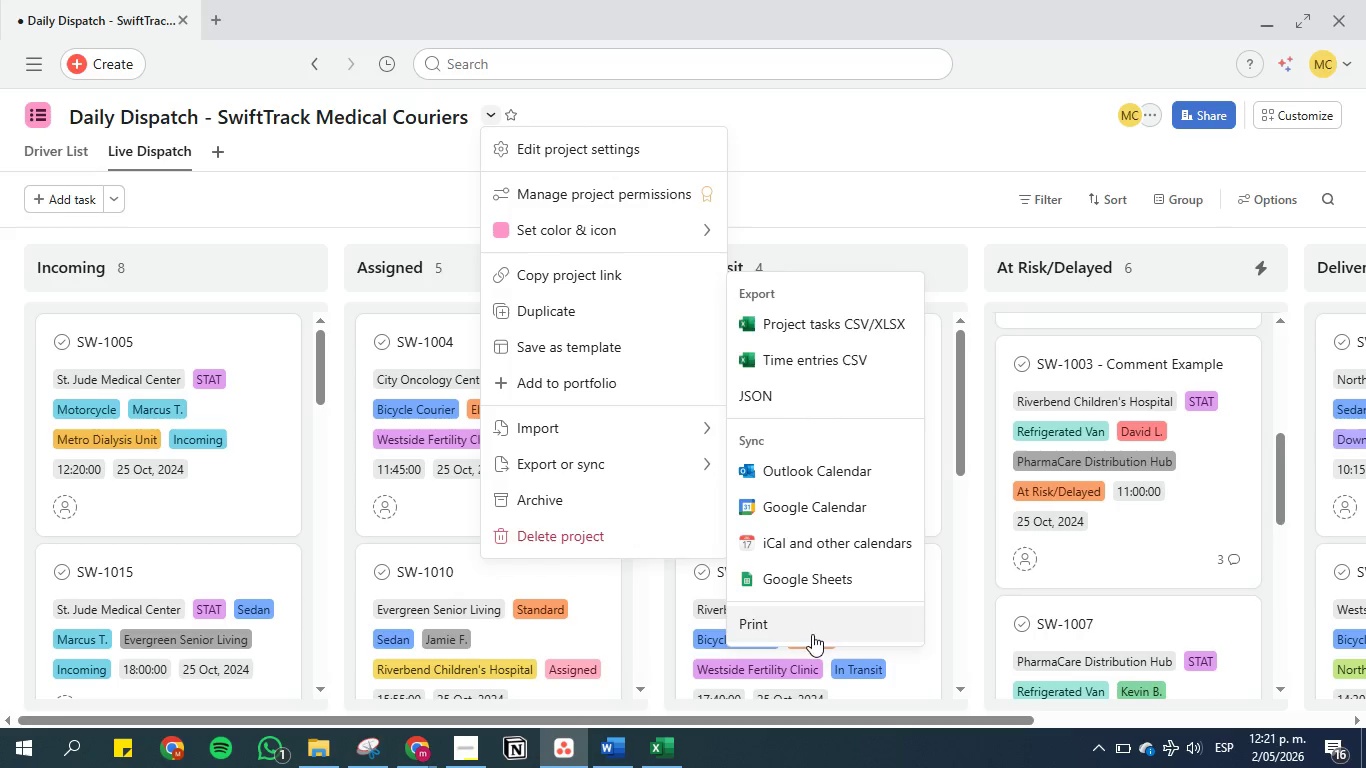 
mouse_move([612, 249])
 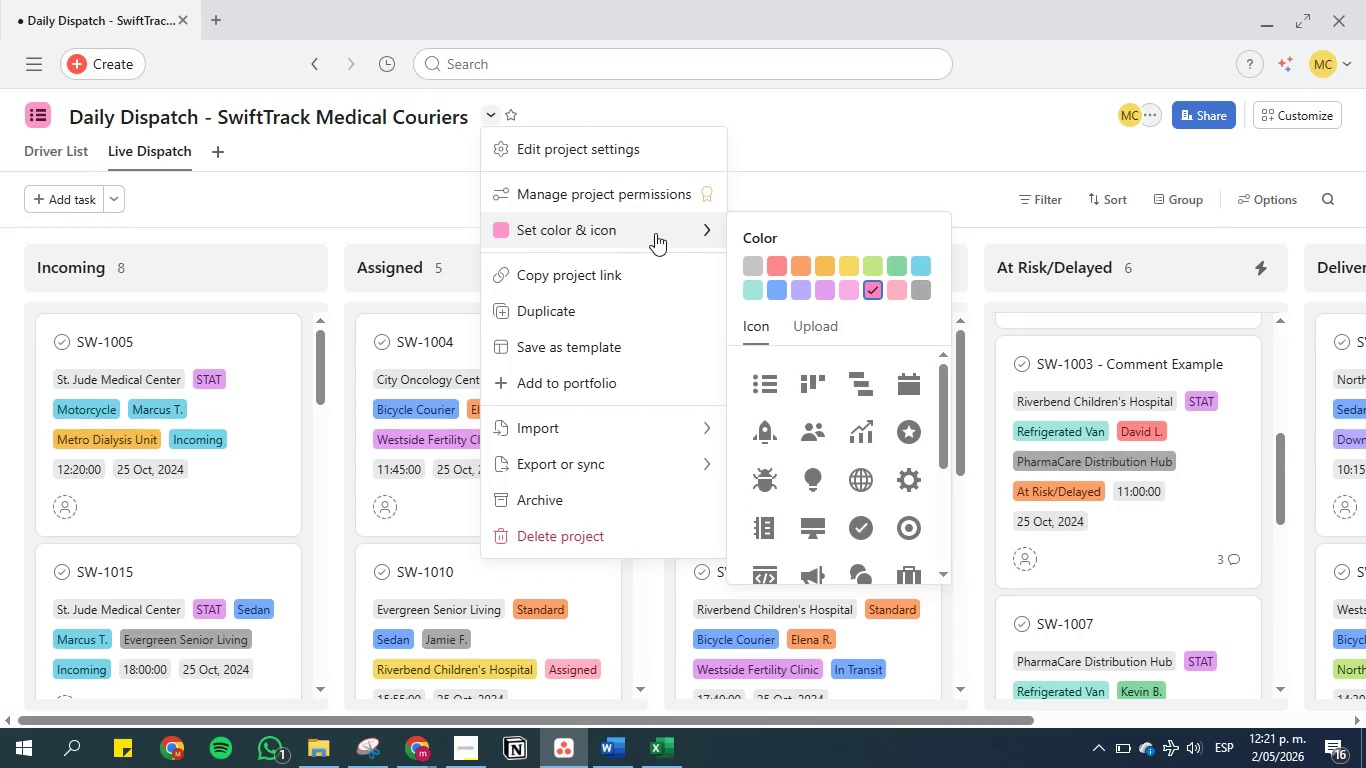 
scroll: coordinate [845, 484], scroll_direction: down, amount: 2.0
 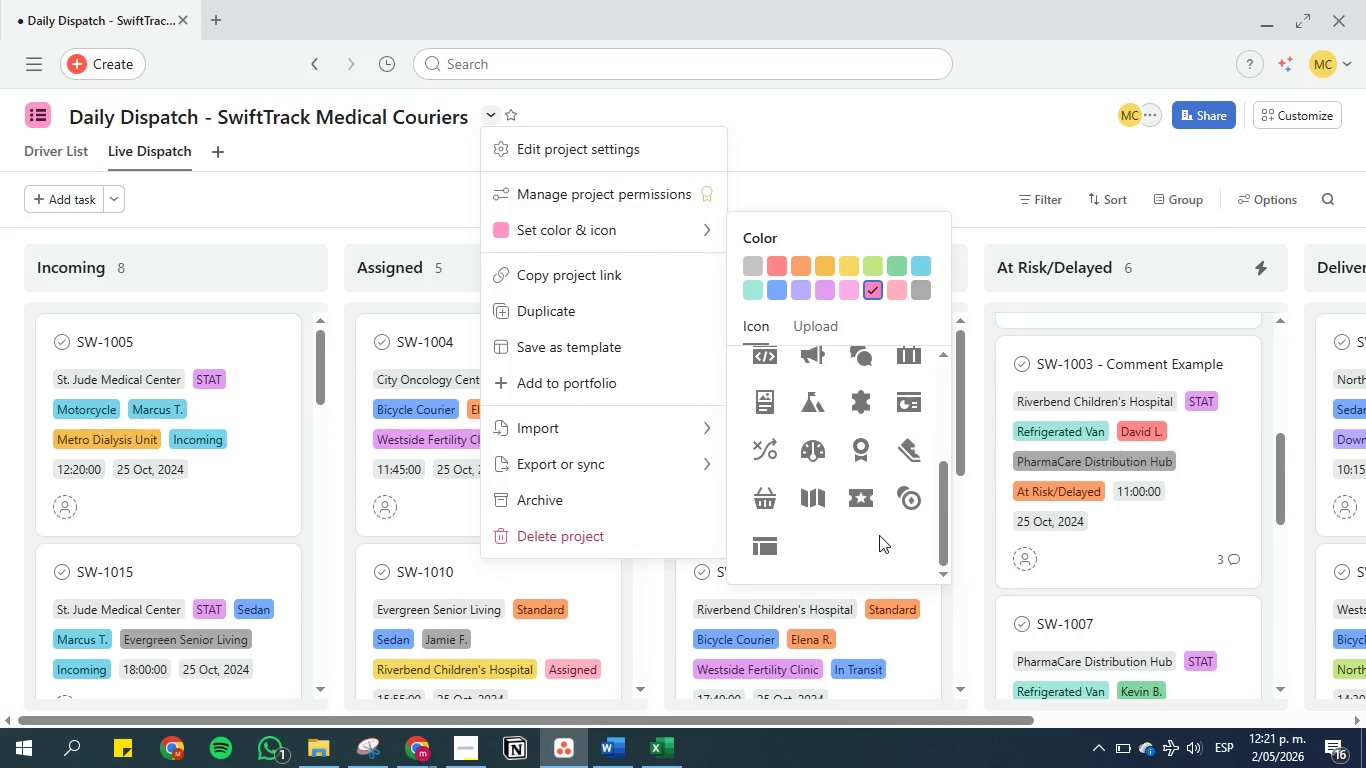 
scroll: coordinate [879, 535], scroll_direction: up, amount: 1.0
 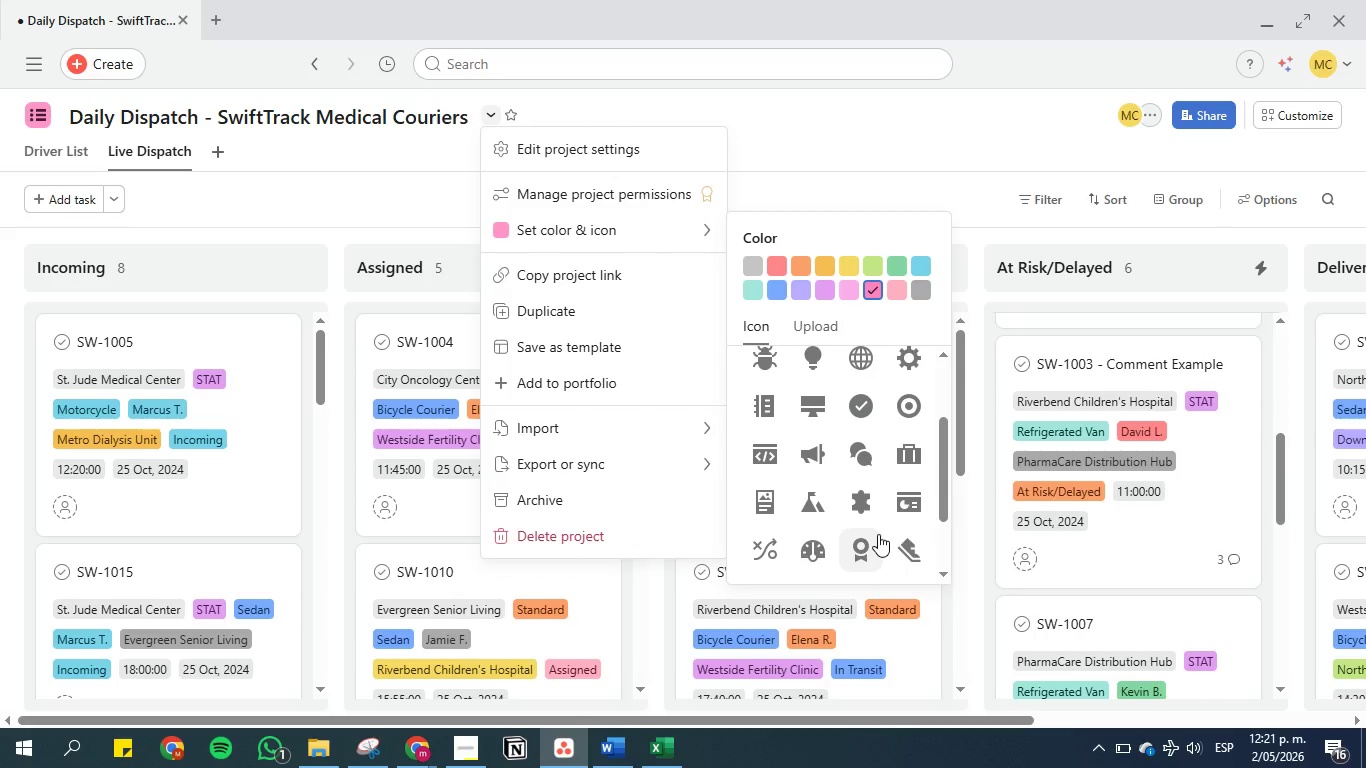 
left_click([858, 455])
 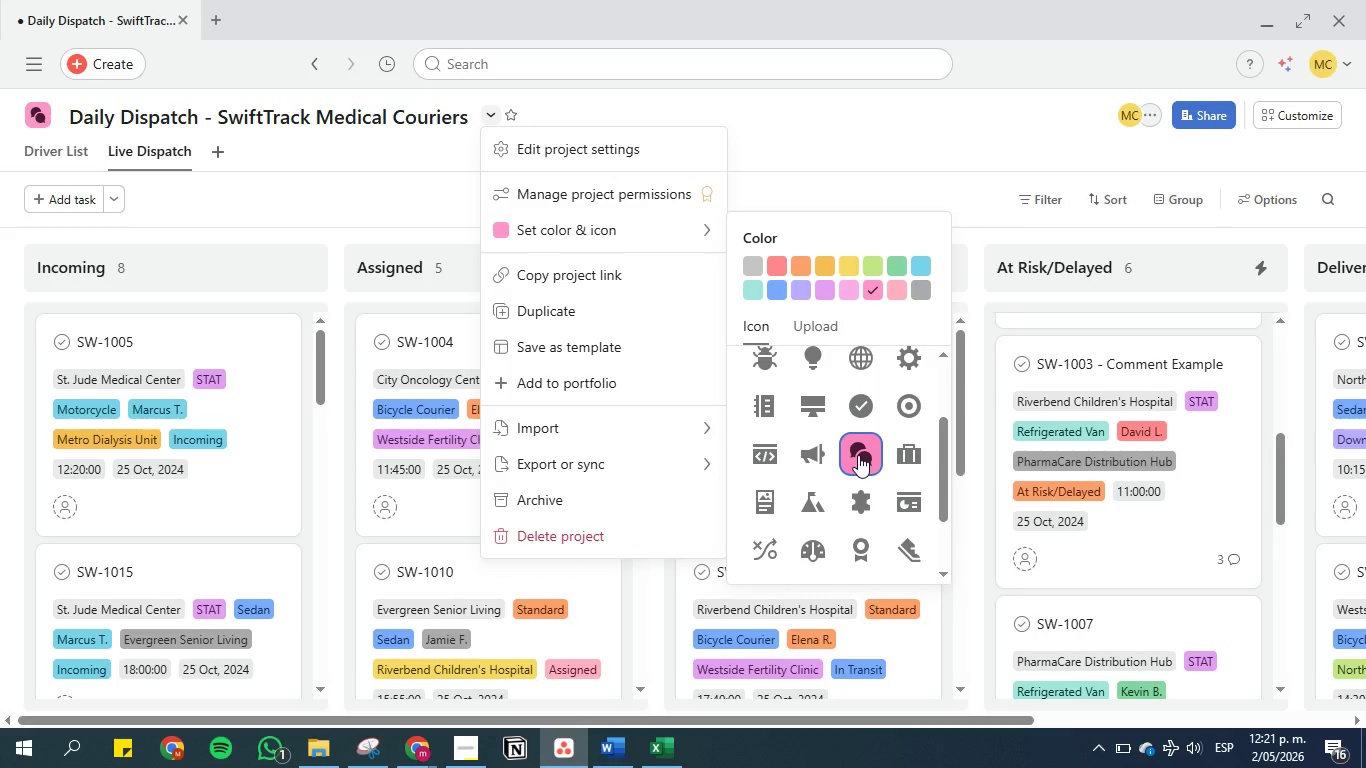 
scroll: coordinate [858, 455], scroll_direction: up, amount: 9.0
 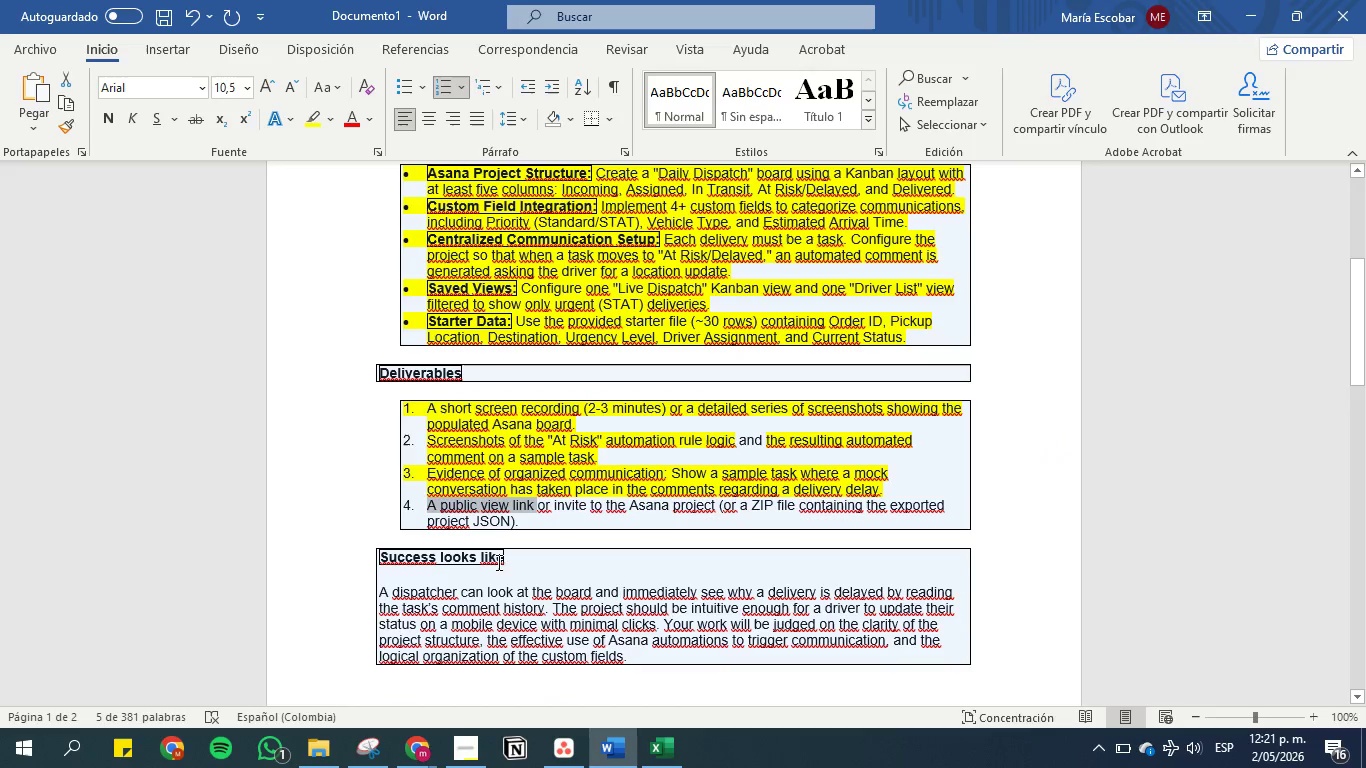 
wait(10.14)
 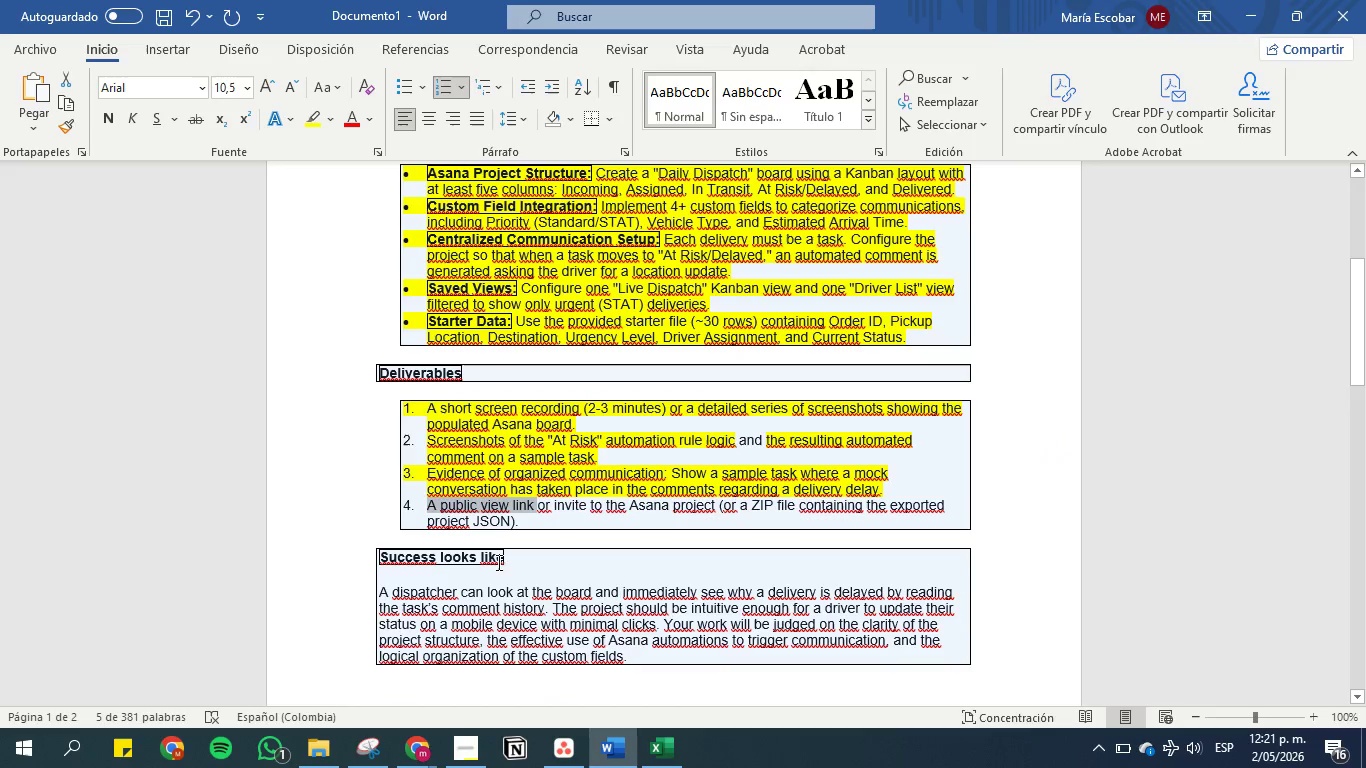 
left_click([1248, 9])
 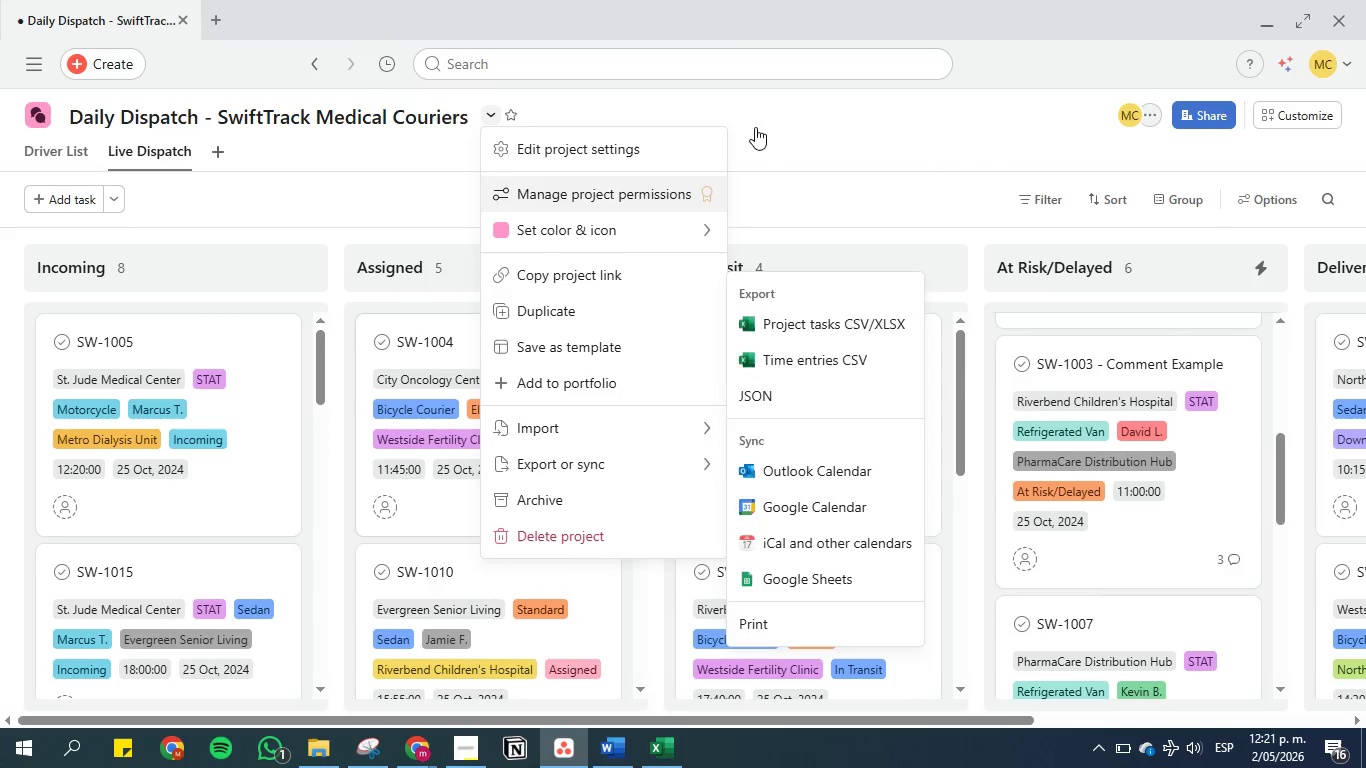 
left_click([880, 146])
 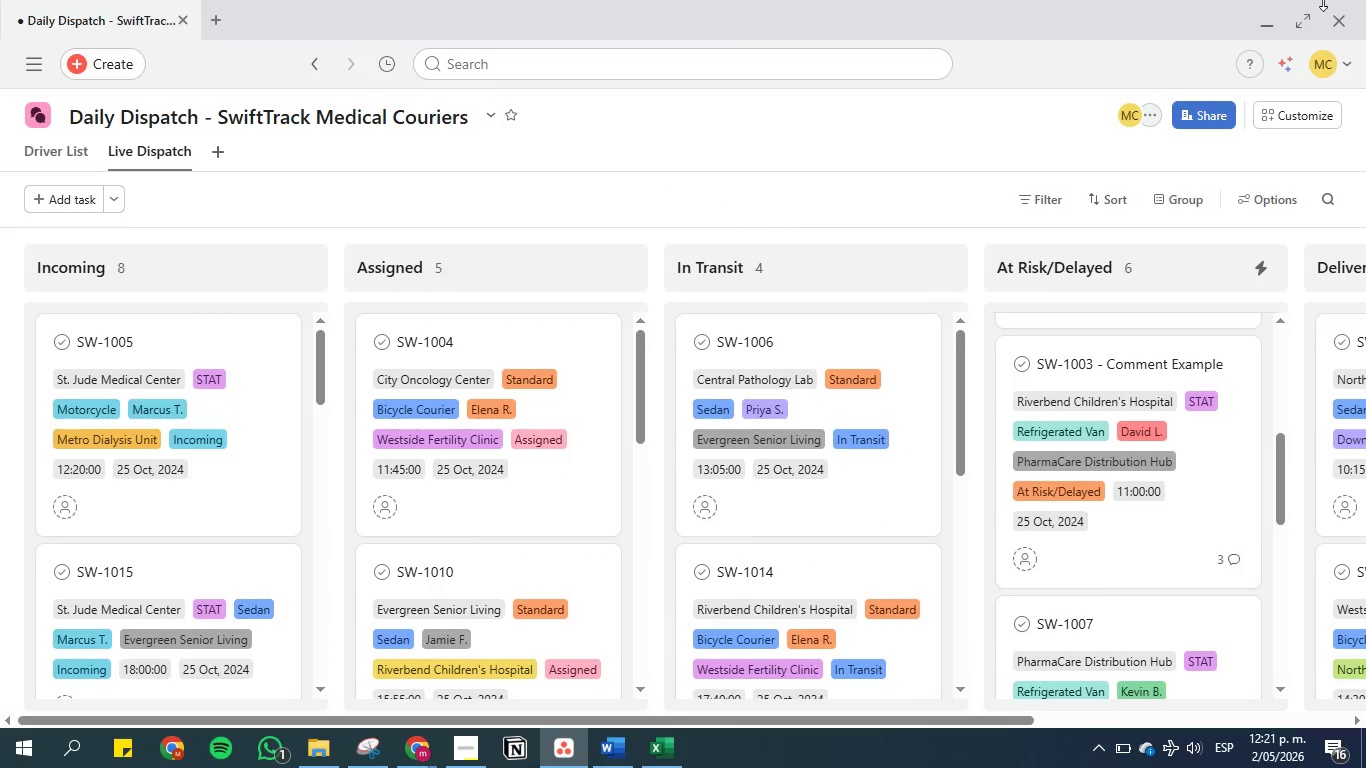 
left_click([1263, 15])
 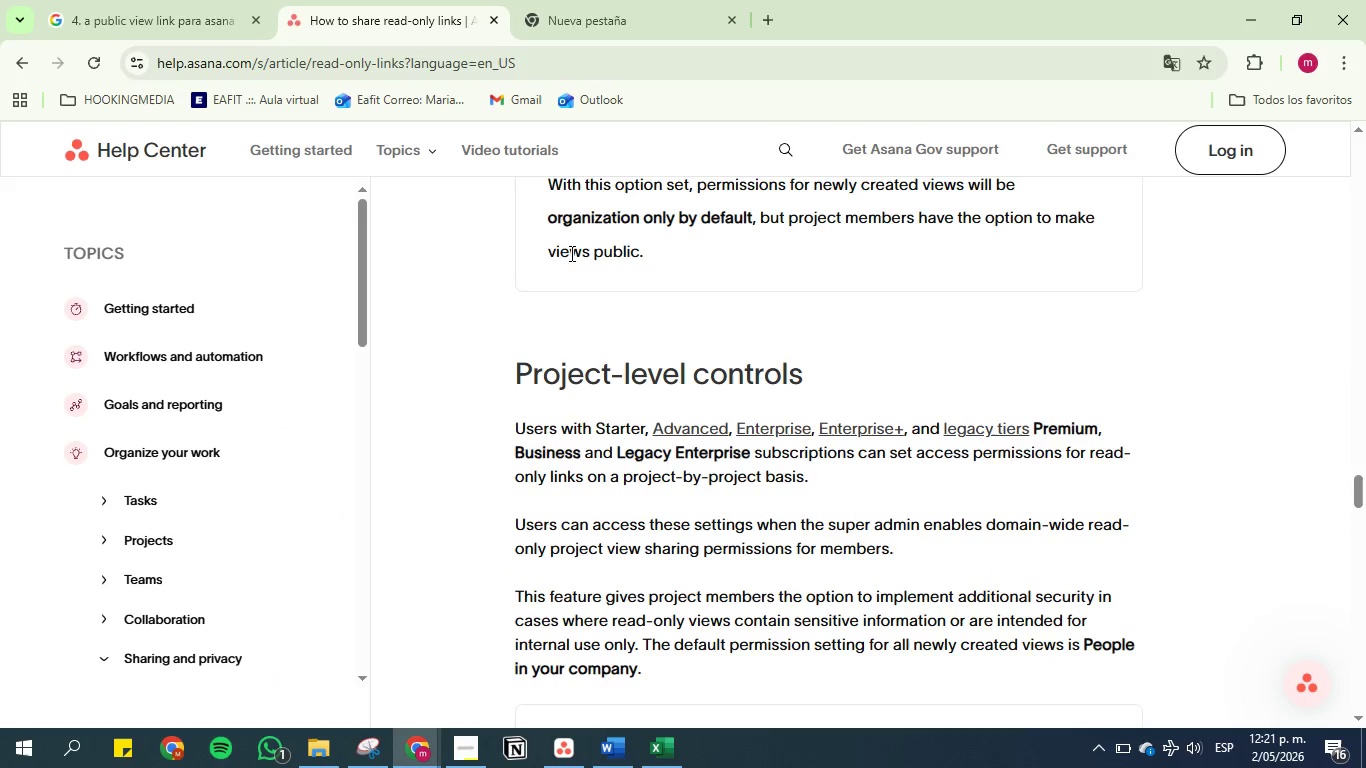 
scroll: coordinate [564, 295], scroll_direction: down, amount: 2.0
 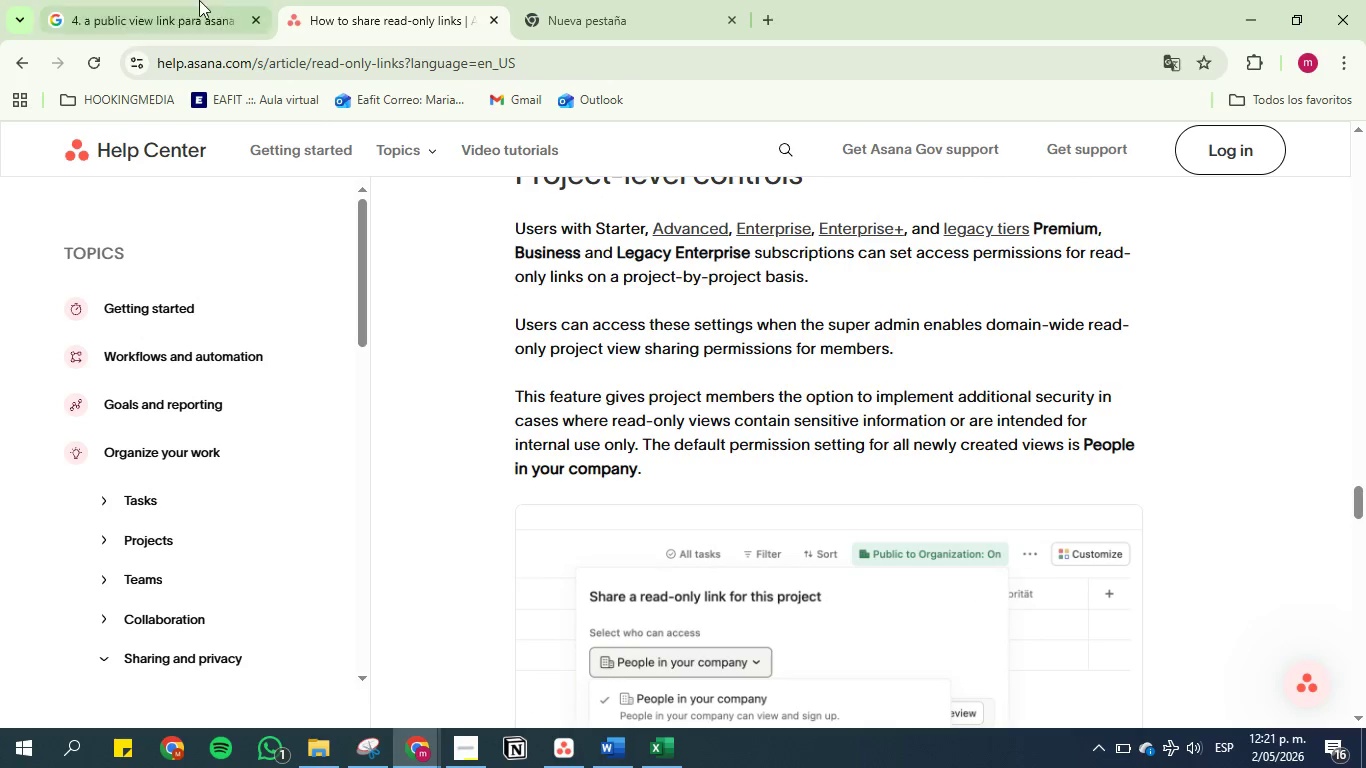 
left_click([168, 0])
 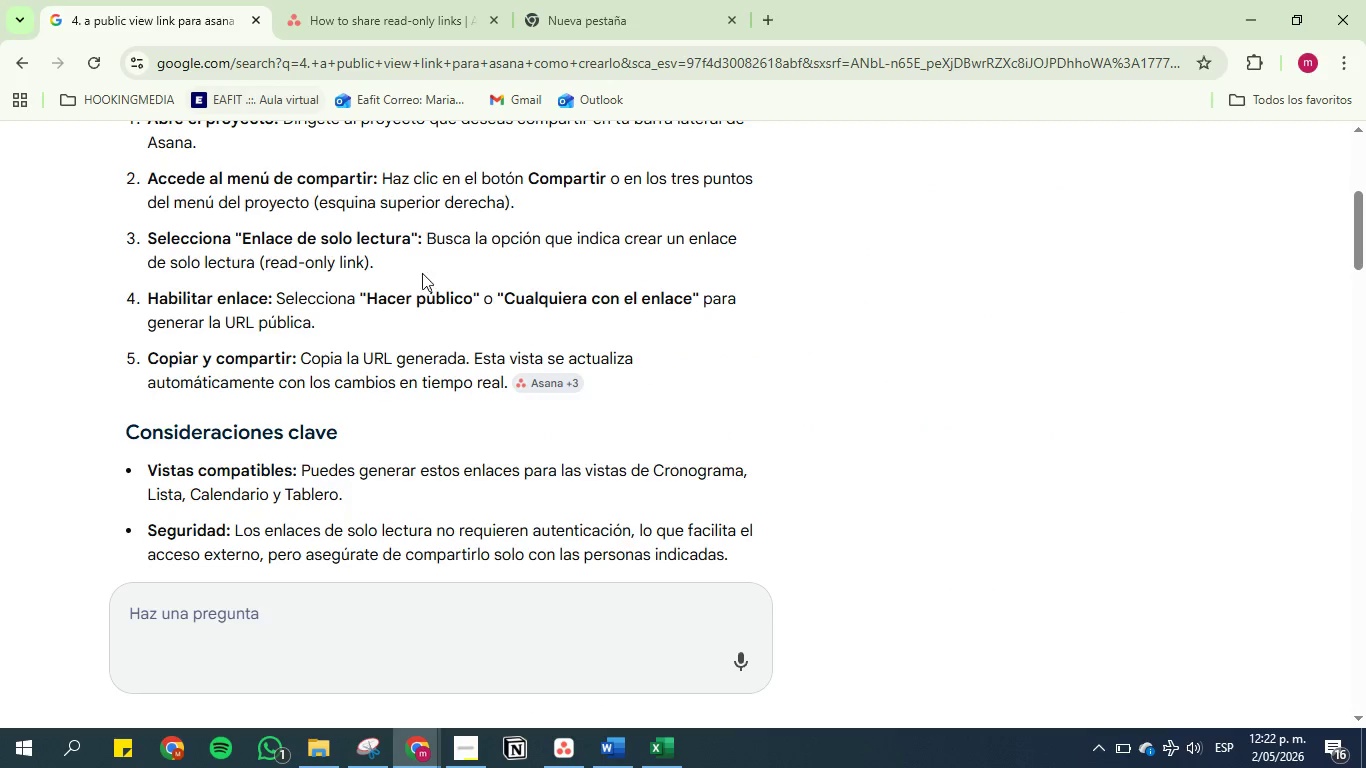 
left_click([664, 173])
 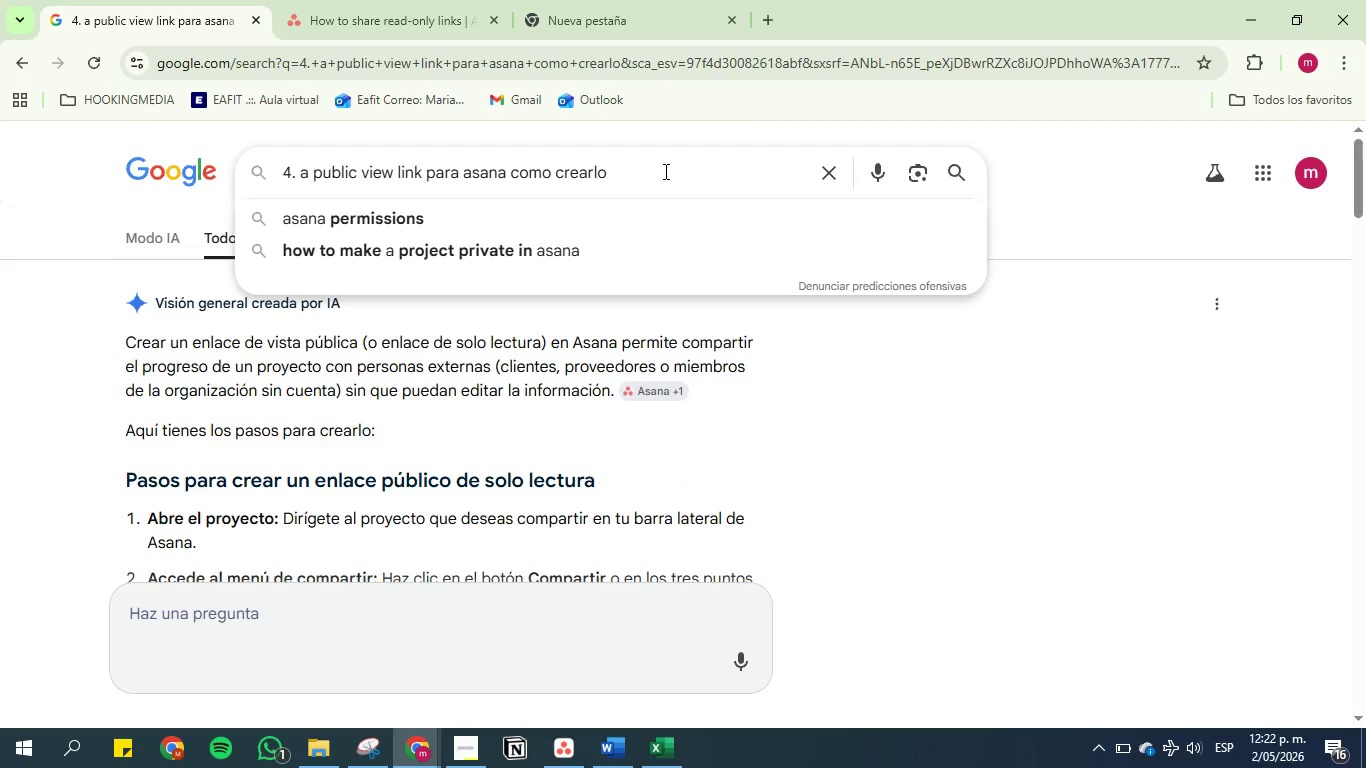 
scroll: coordinate [483, 223], scroll_direction: up, amount: 20.0
 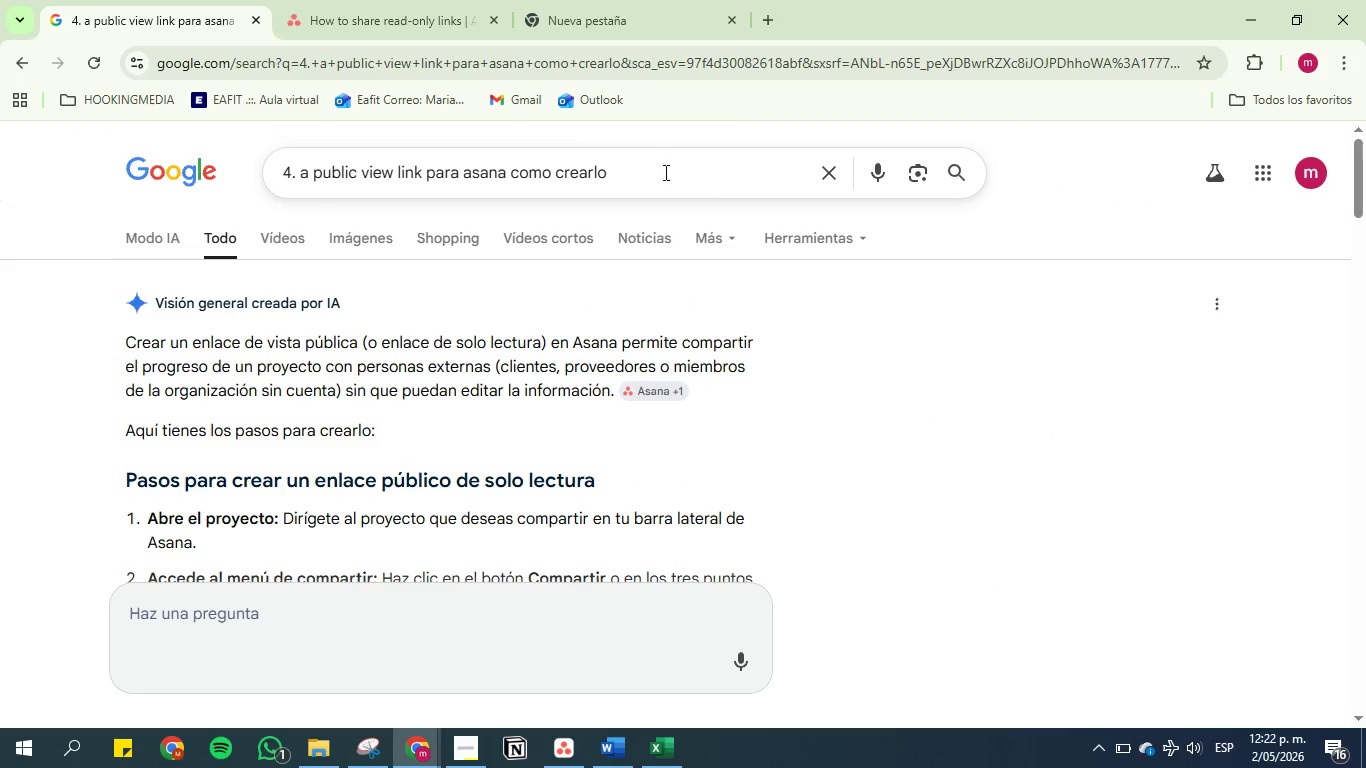 
type(, no me aparece la opcion de crear un ink publico )
key(Backspace)
 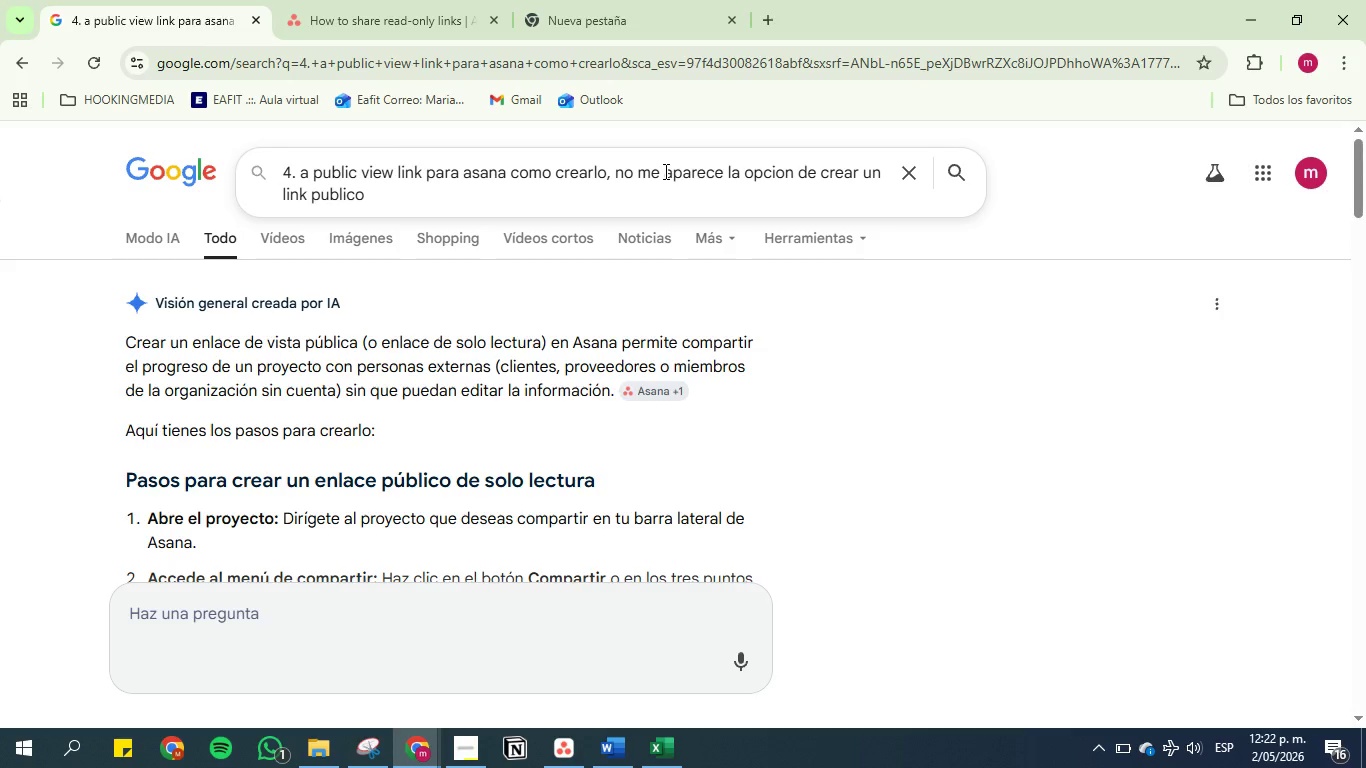 
key(Enter)
 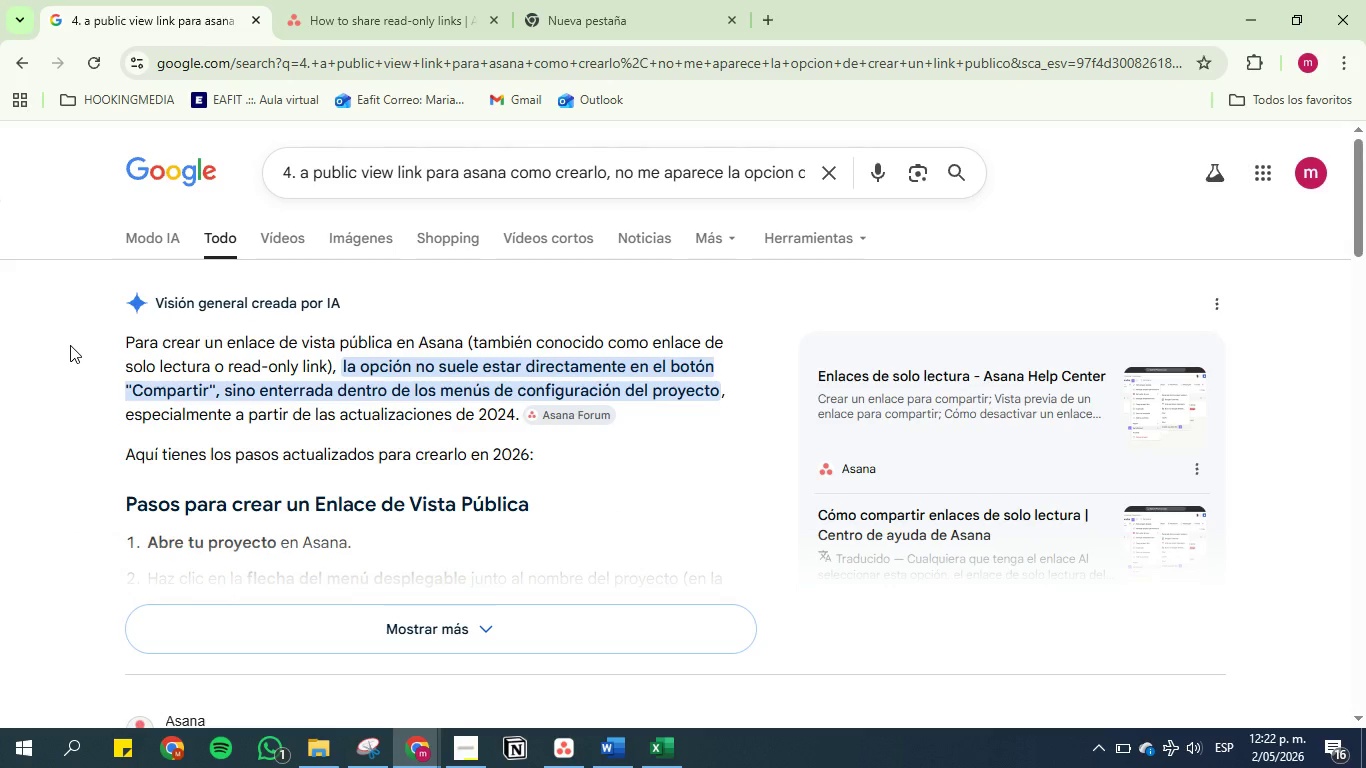 
wait(11.08)
 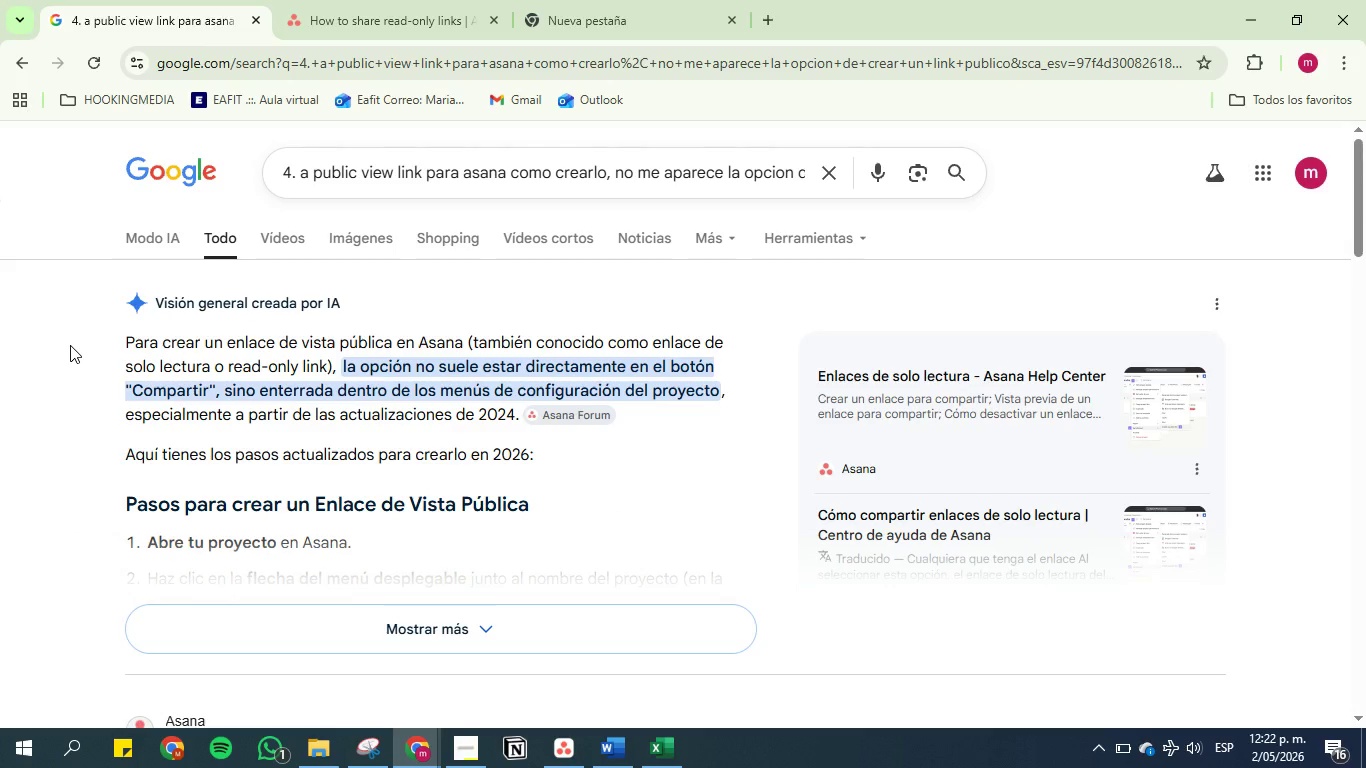 
left_click([440, 630])
 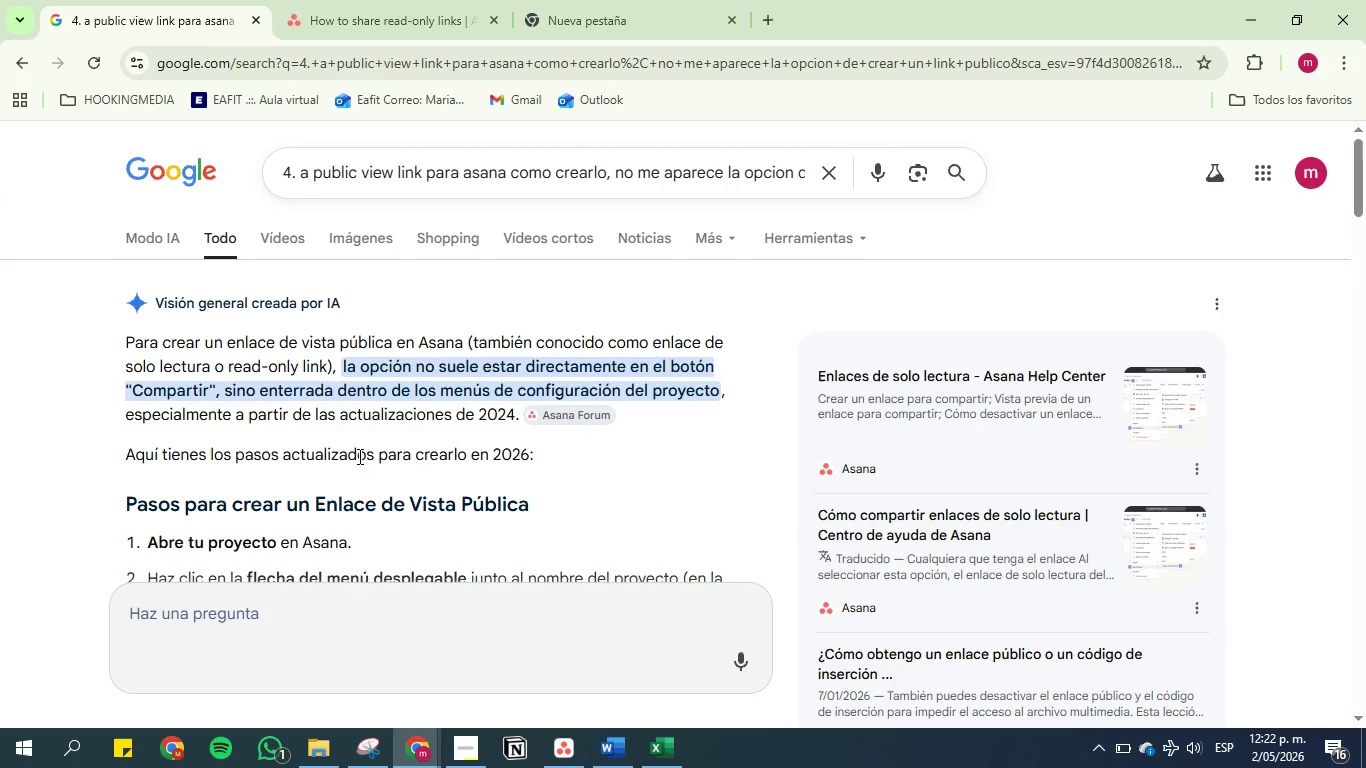 
scroll: coordinate [355, 419], scroll_direction: down, amount: 3.0
 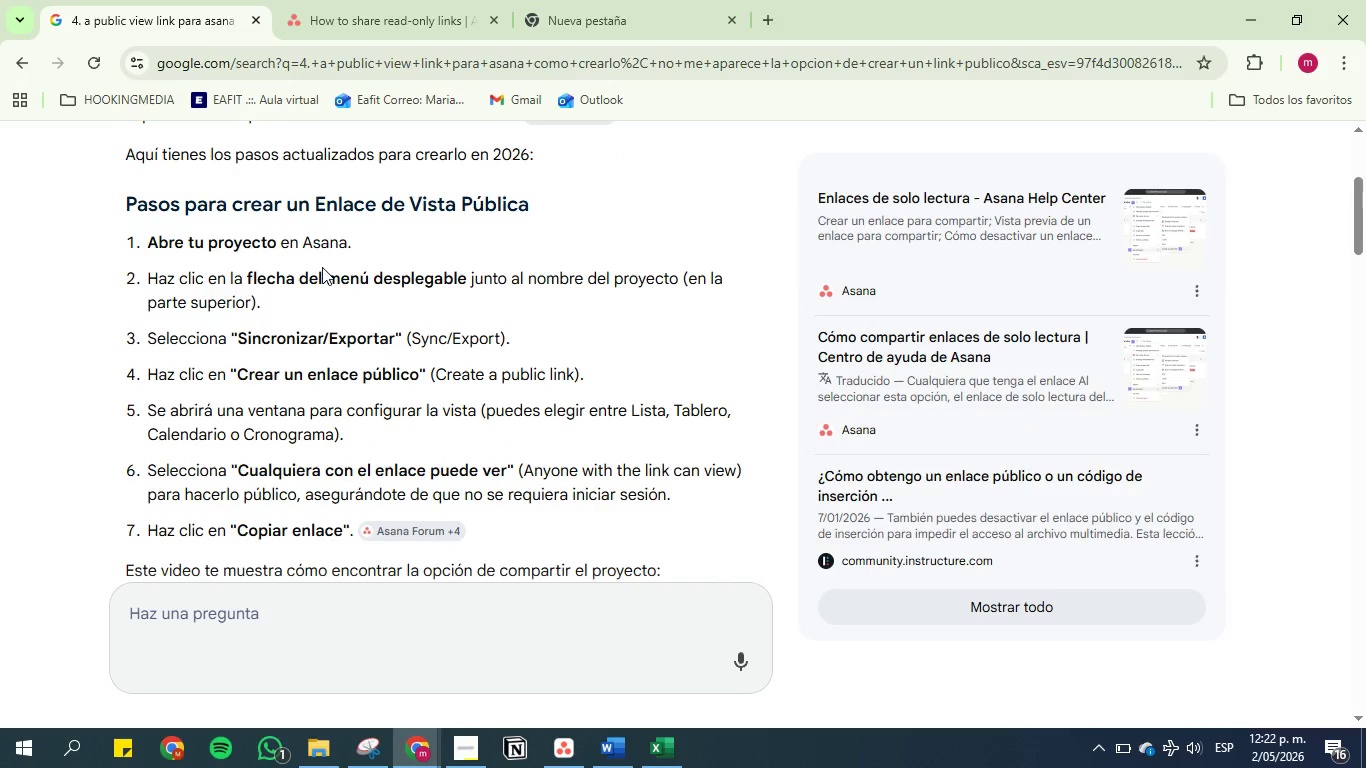 
wait(10.29)
 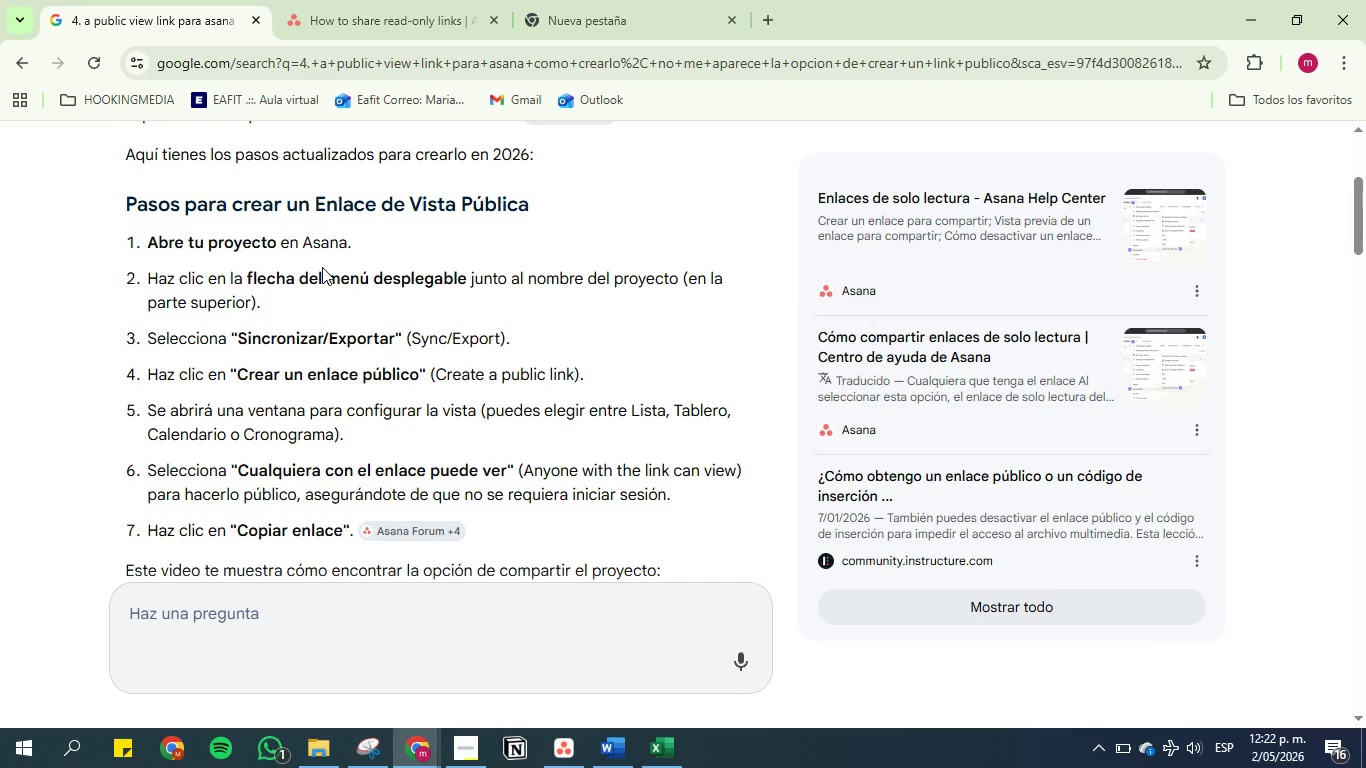 
mouse_move([373, 27])
 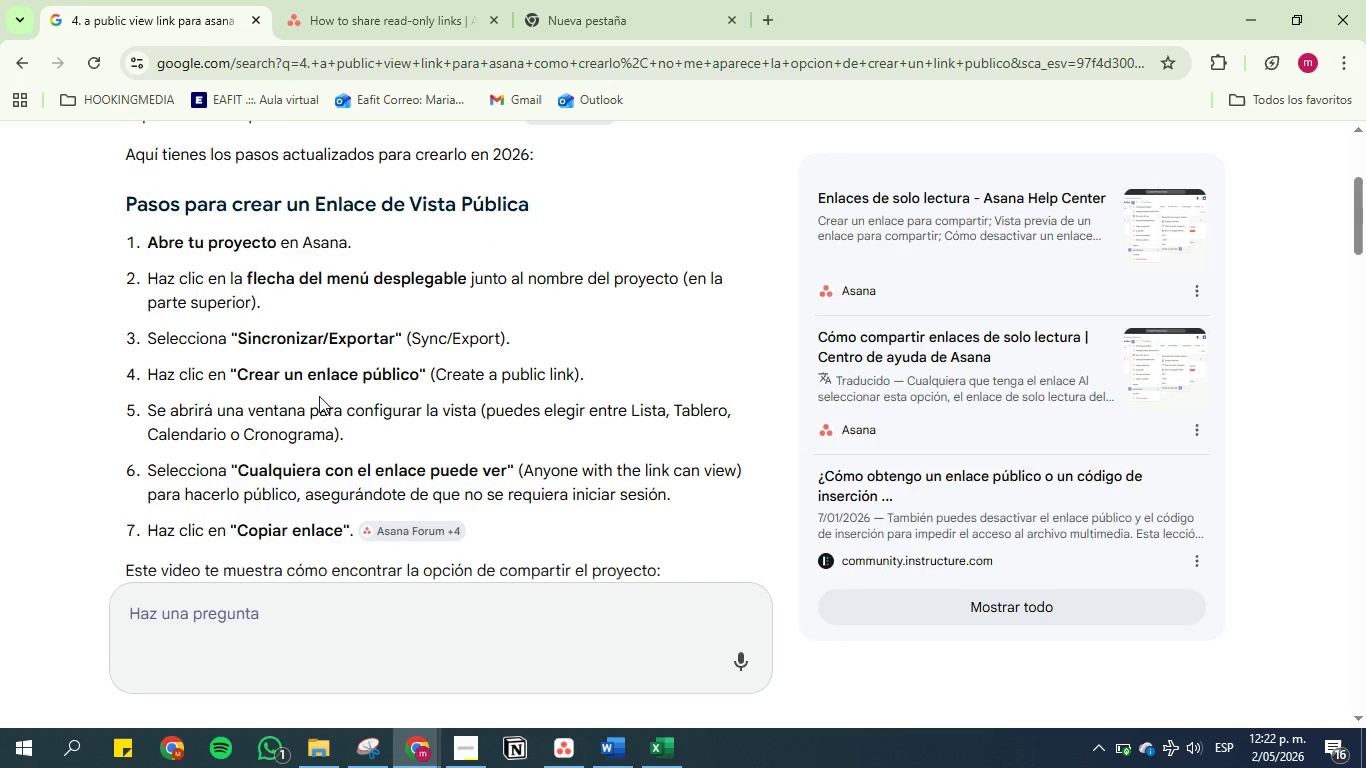 
scroll: coordinate [319, 396], scroll_direction: down, amount: 2.0
 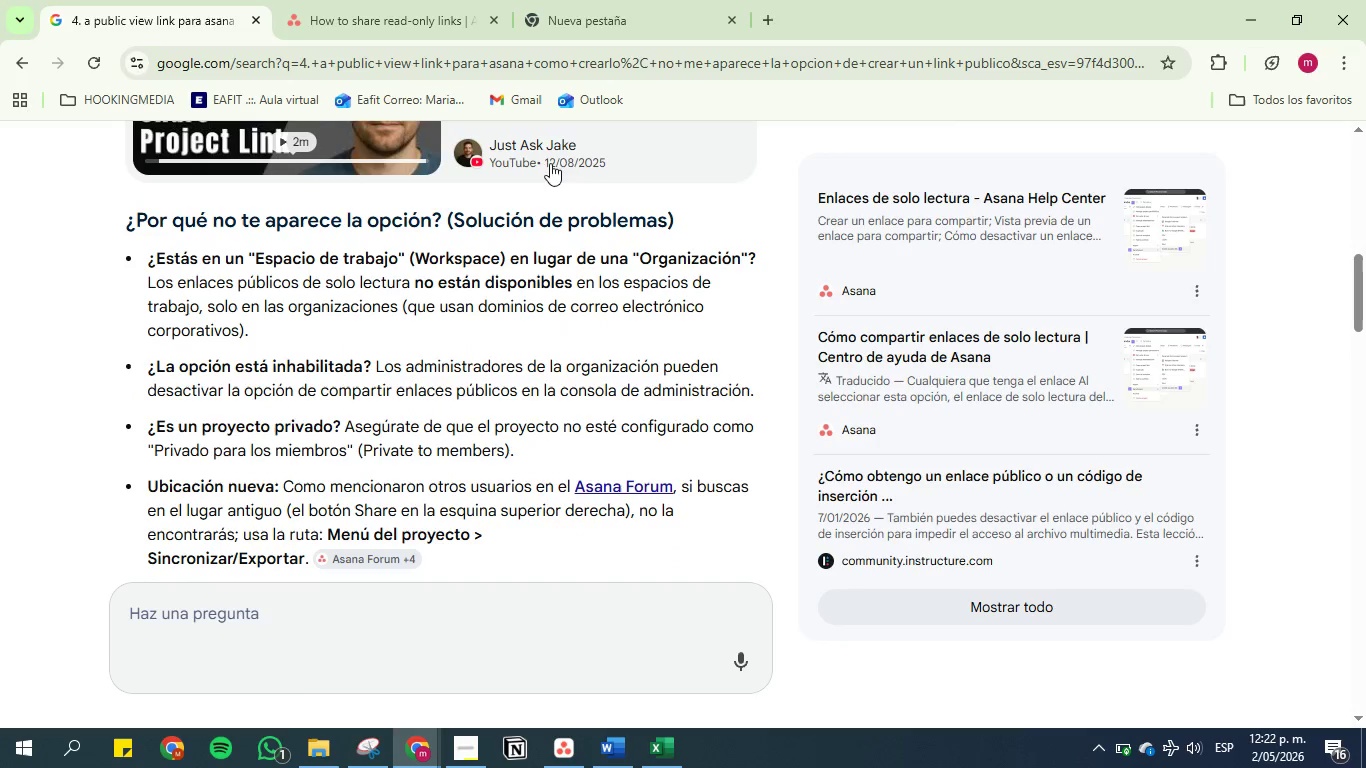 
left_click([598, 0])
 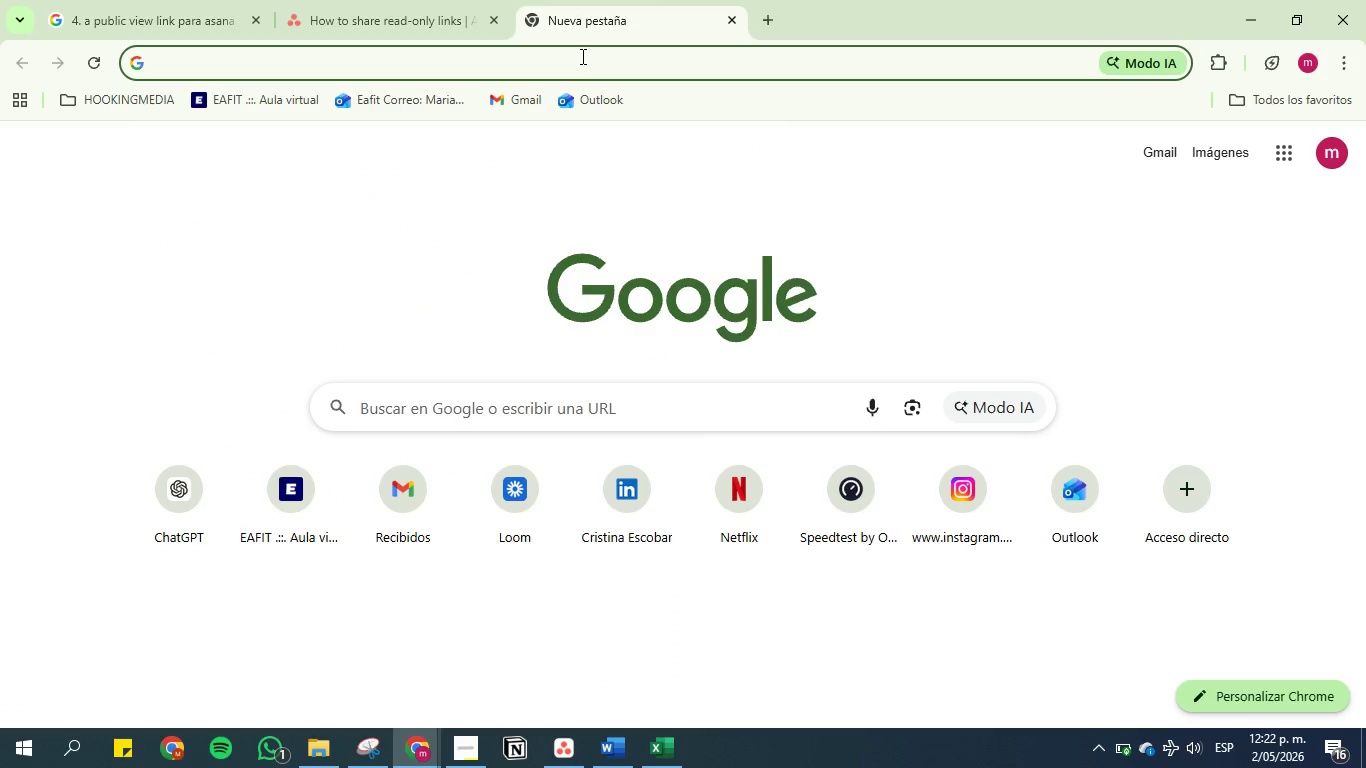 
left_click([581, 56])
 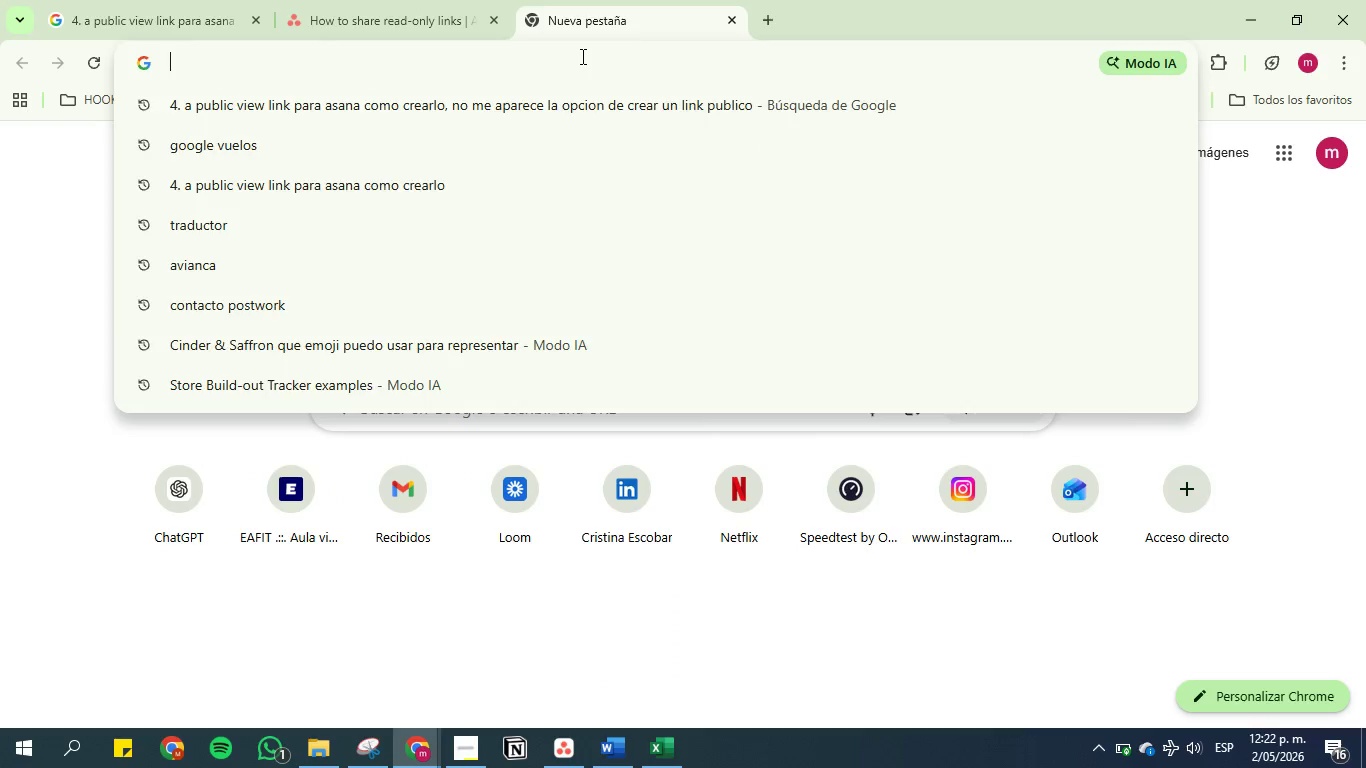 
hold_key(key=A, duration=0.34)
 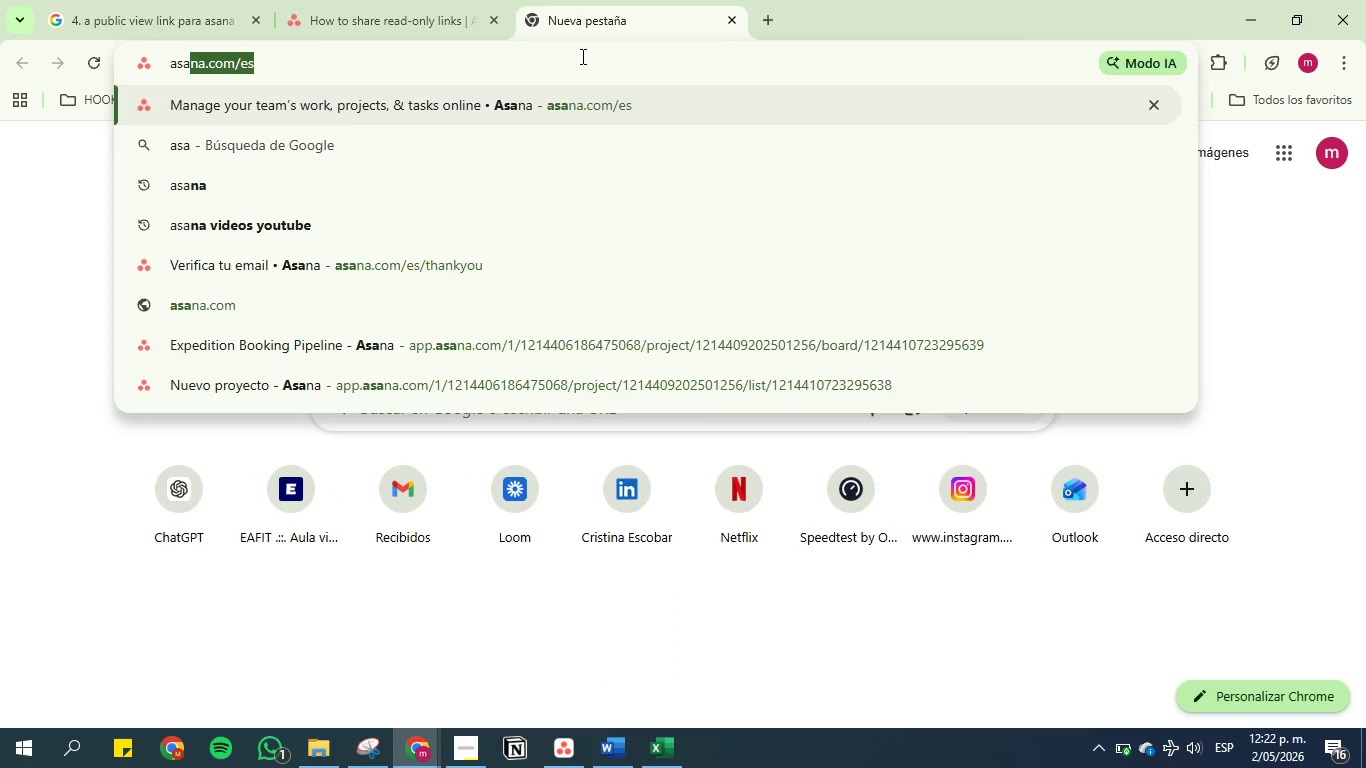 
type(sa)
 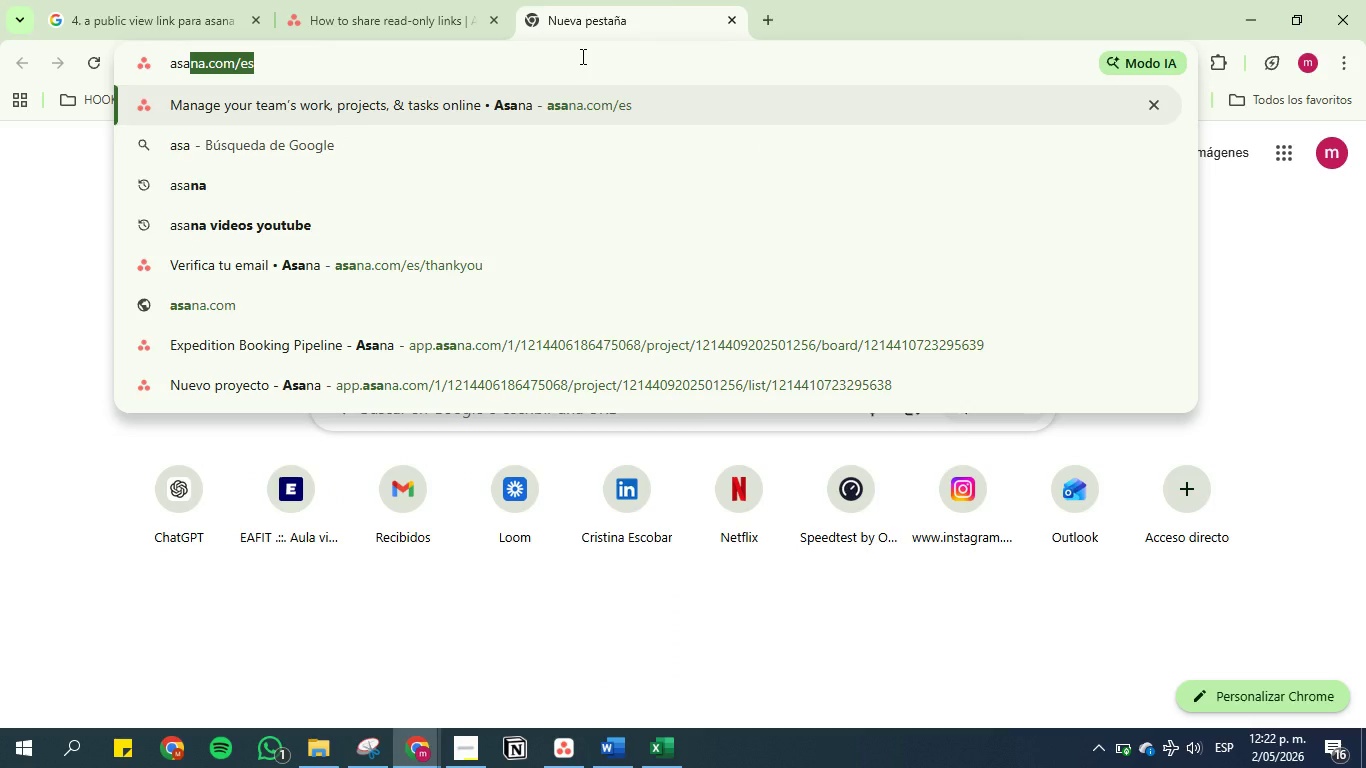 
key(Enter)
 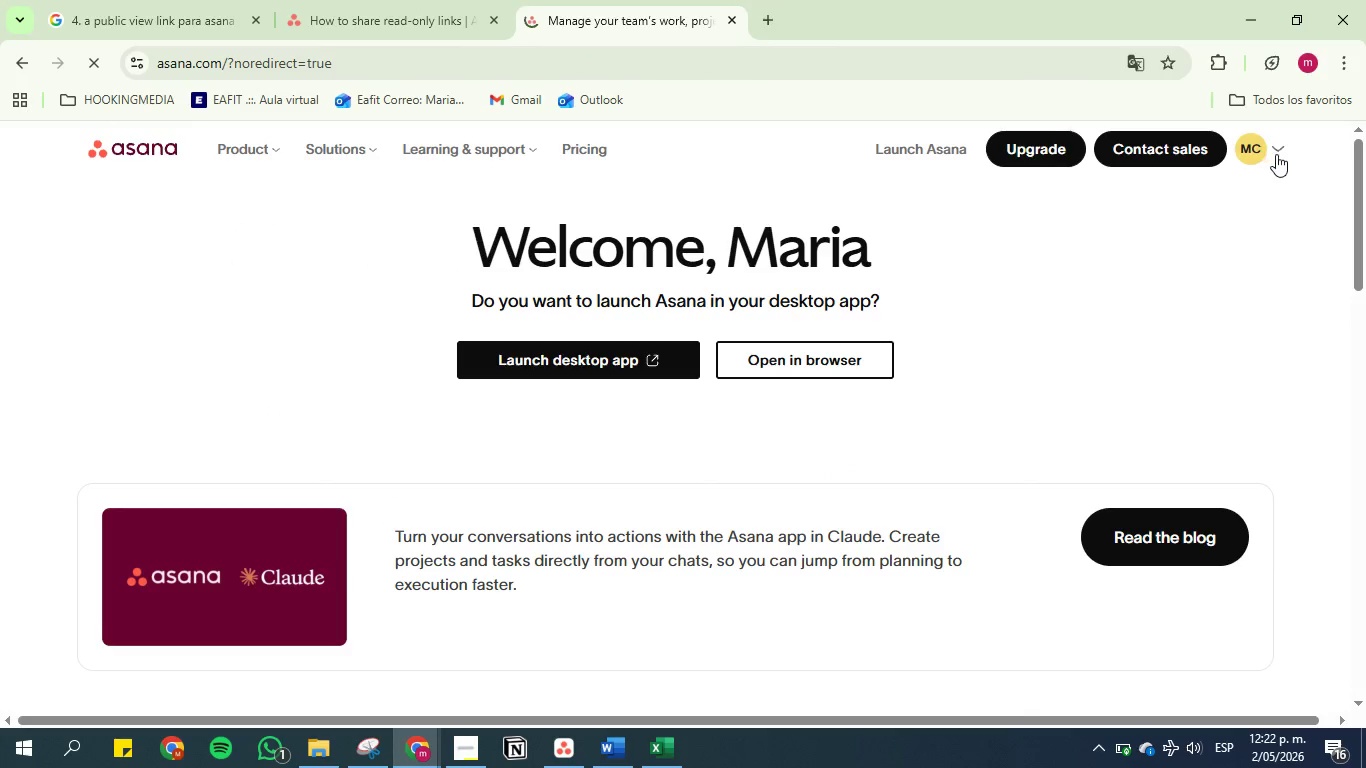 
left_click([1246, 149])
 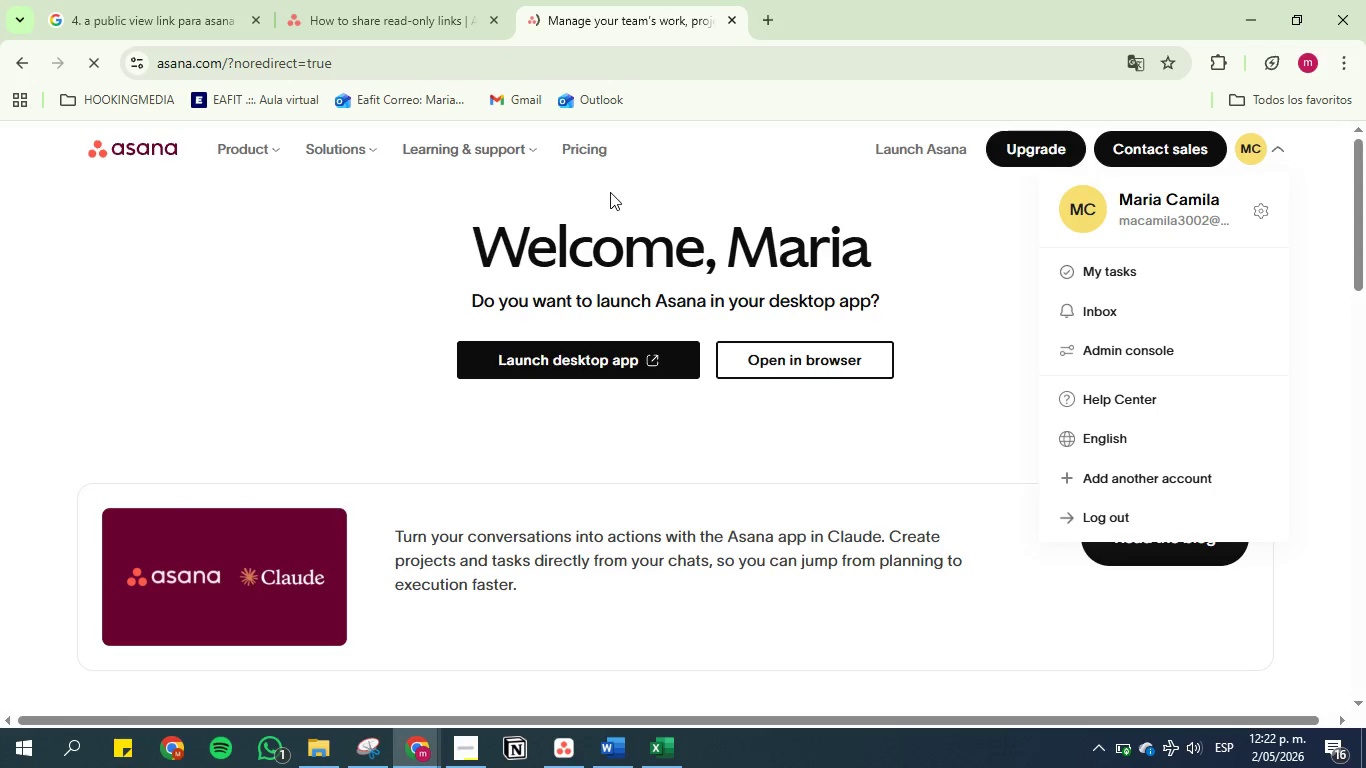 
left_click([843, 370])
 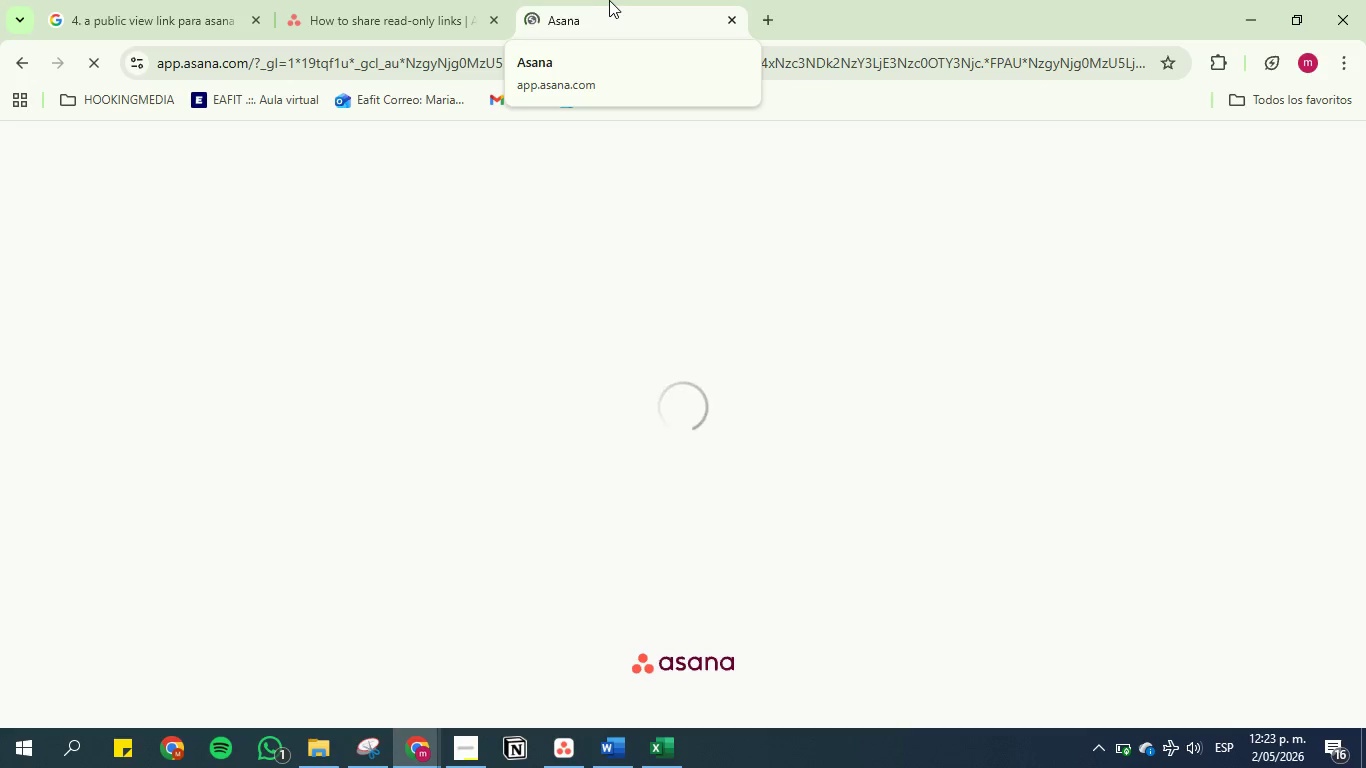 
wait(9.45)
 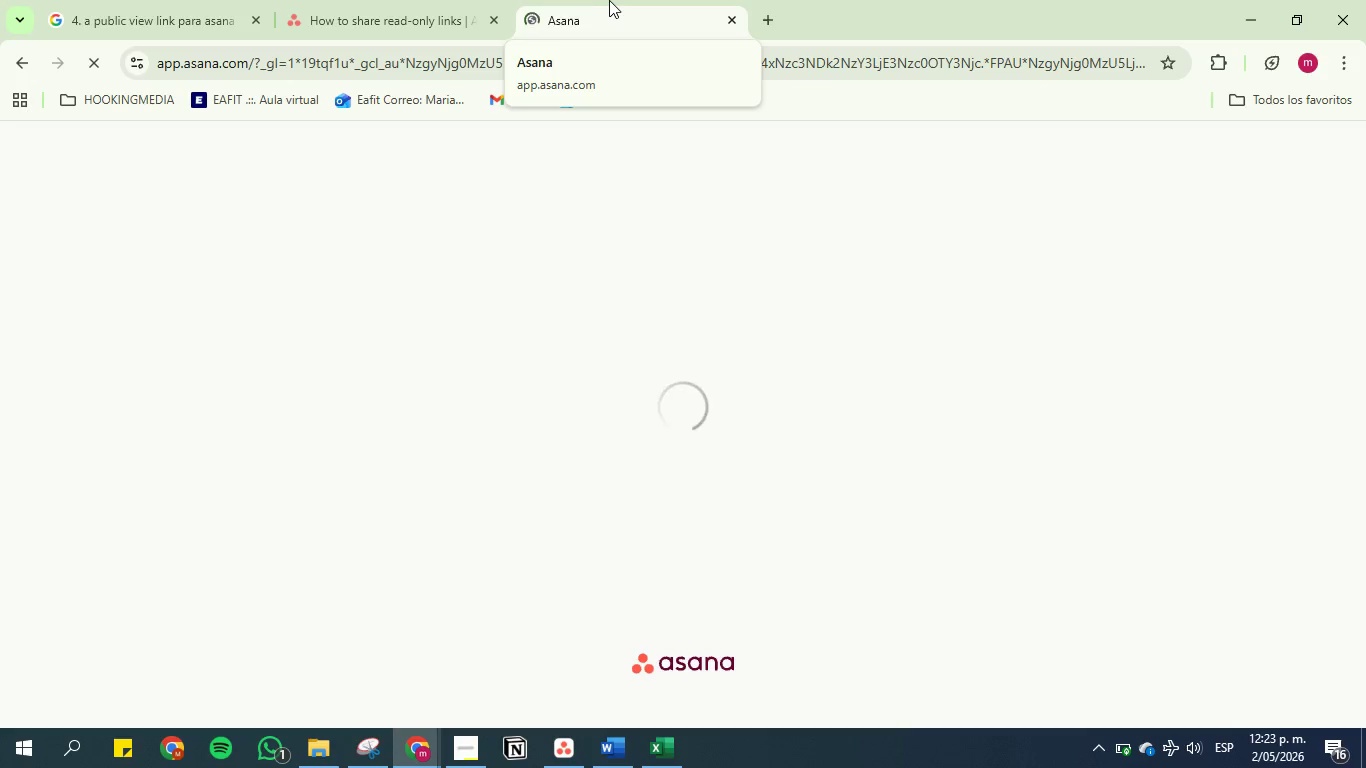 
left_click([102, 520])
 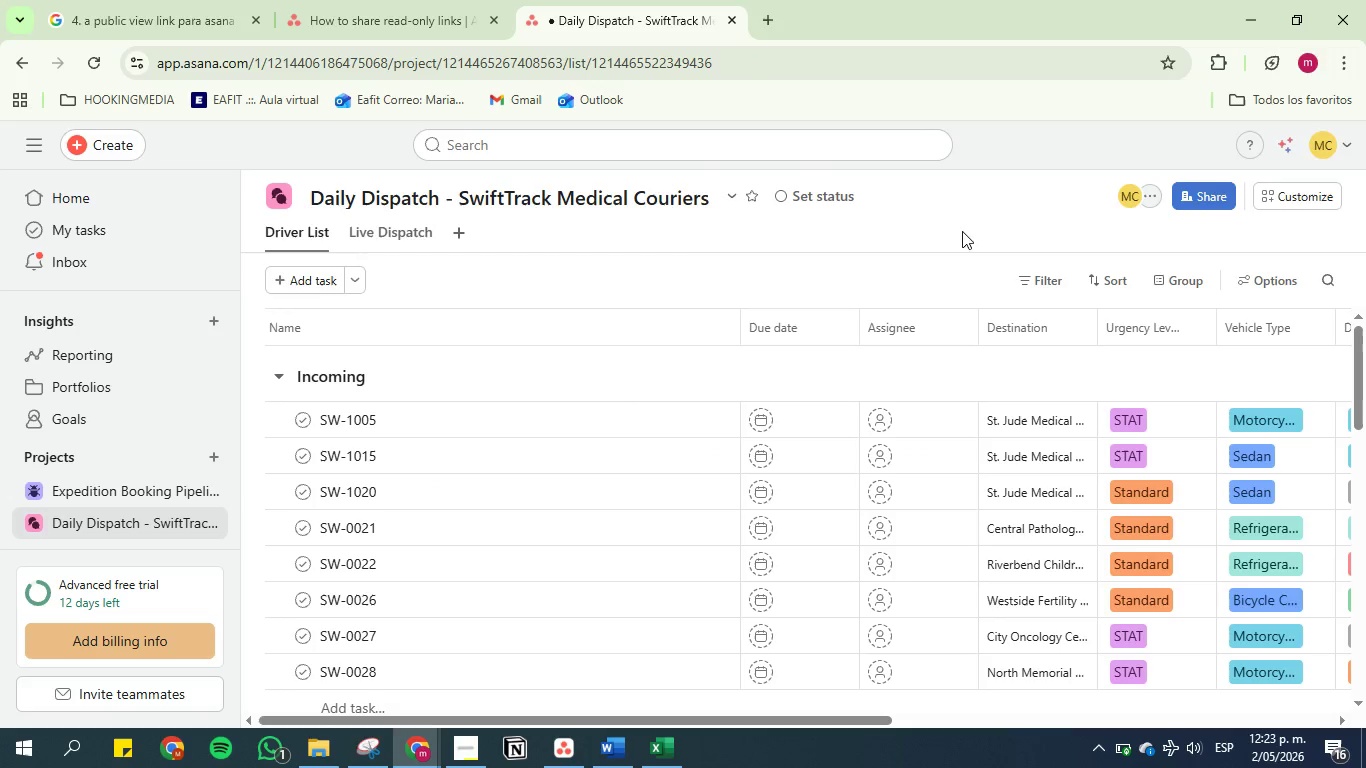 
left_click([731, 188])
 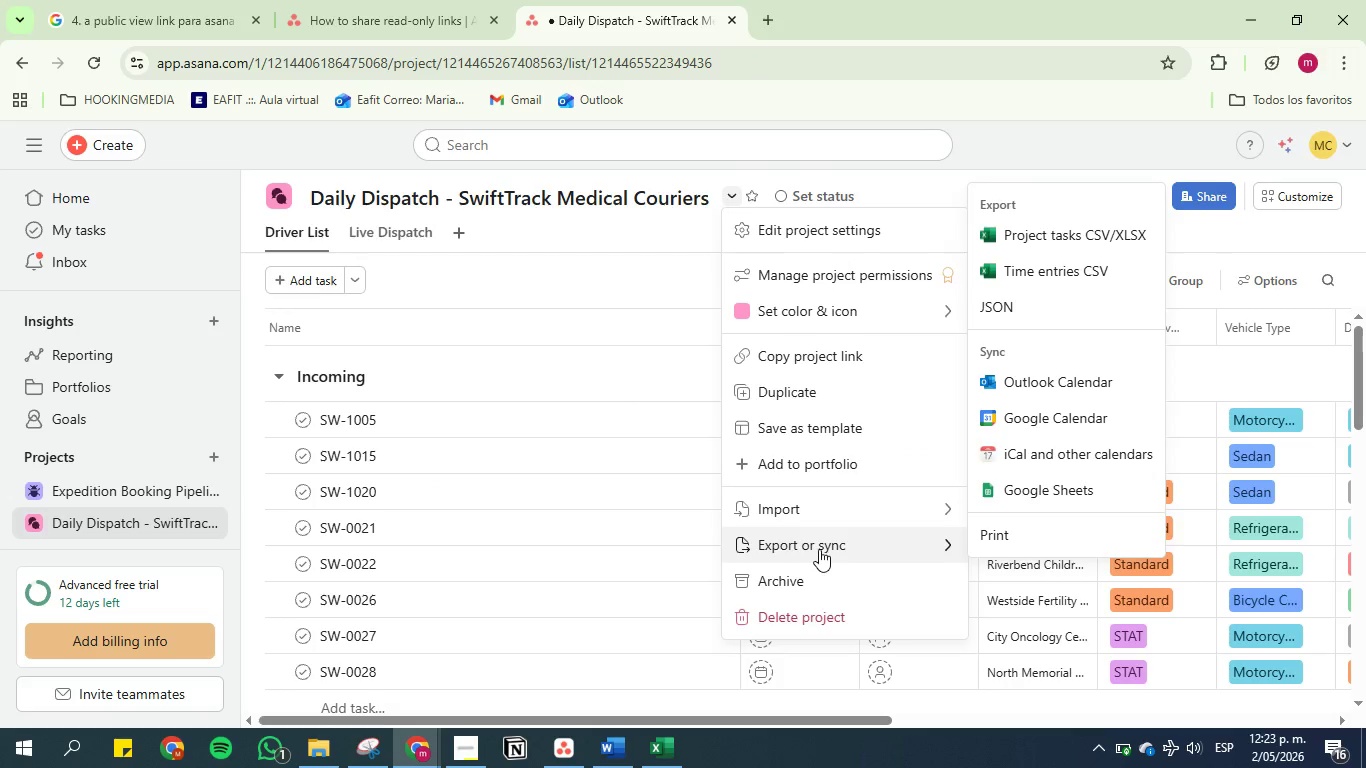 
wait(5.24)
 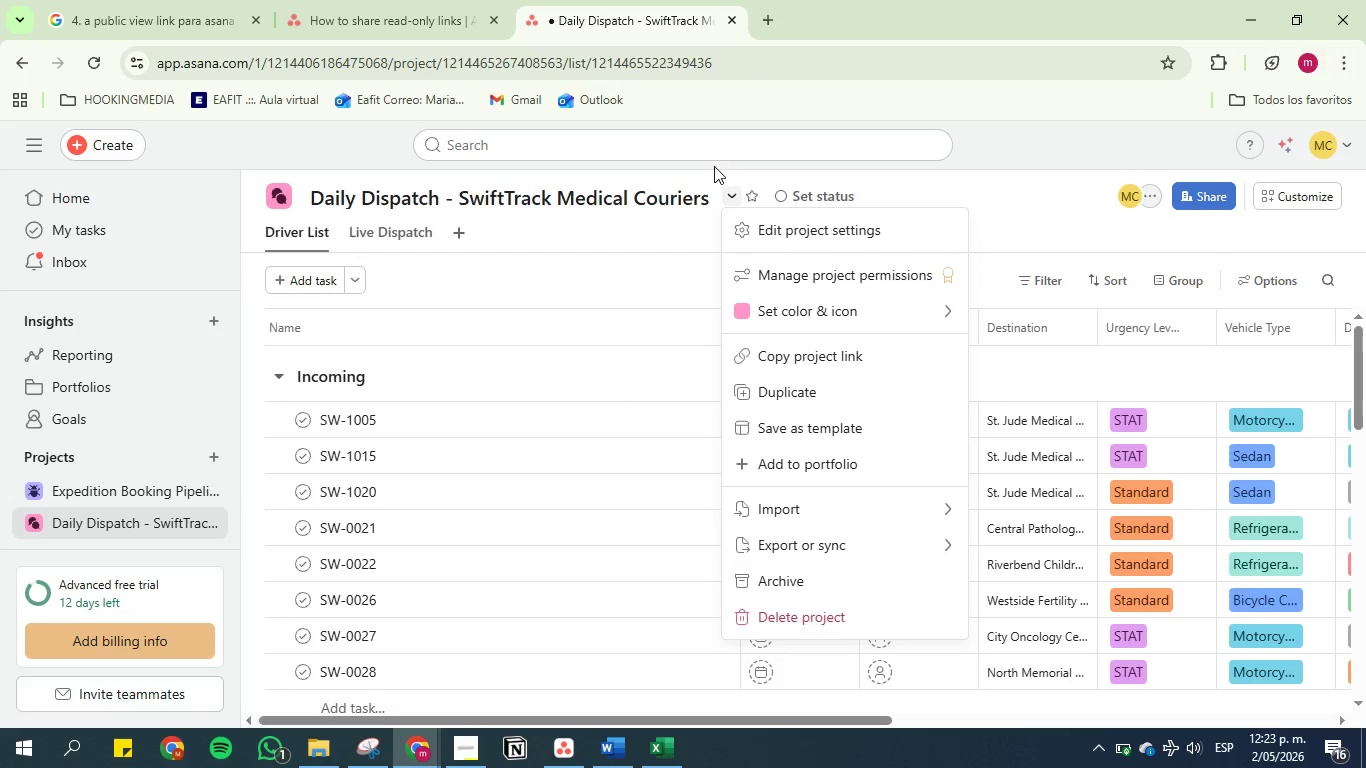 
scroll: coordinate [1060, 421], scroll_direction: up, amount: 6.0
 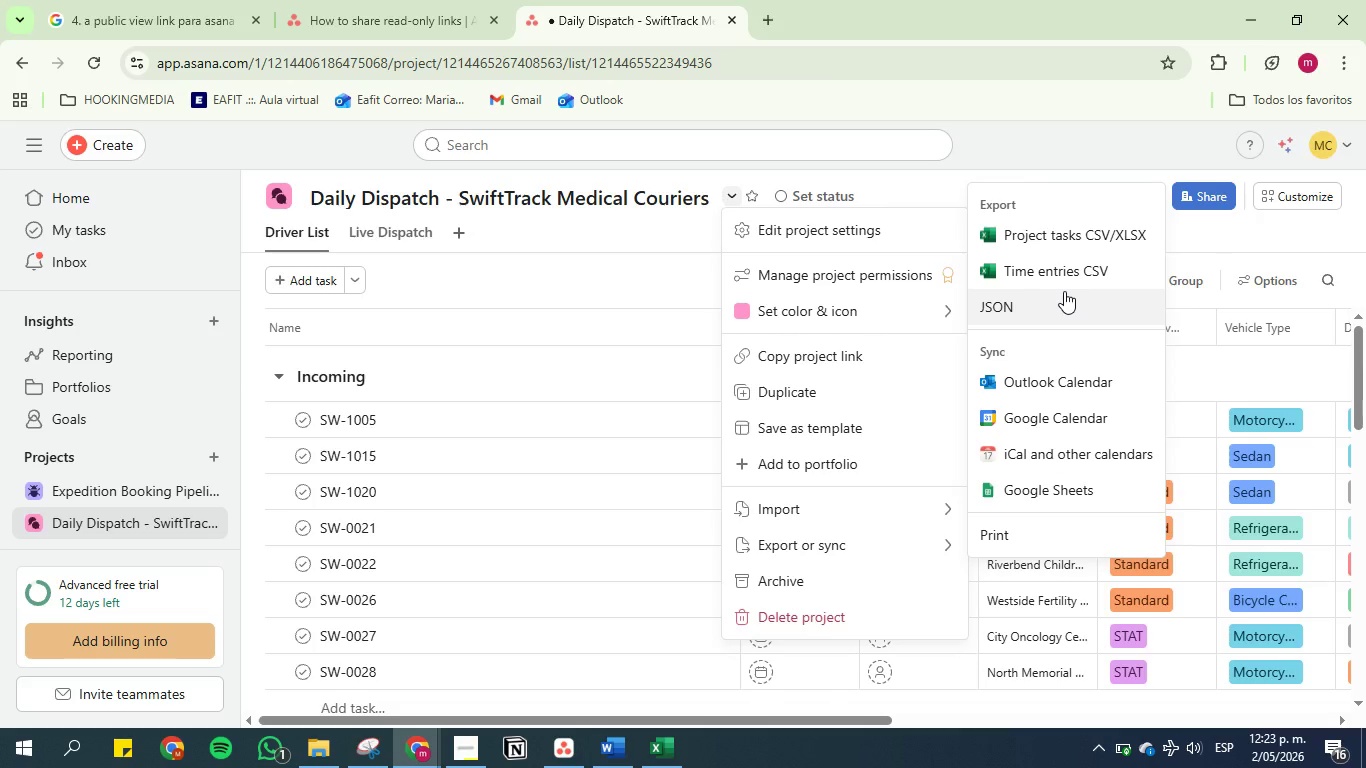 
wait(5.76)
 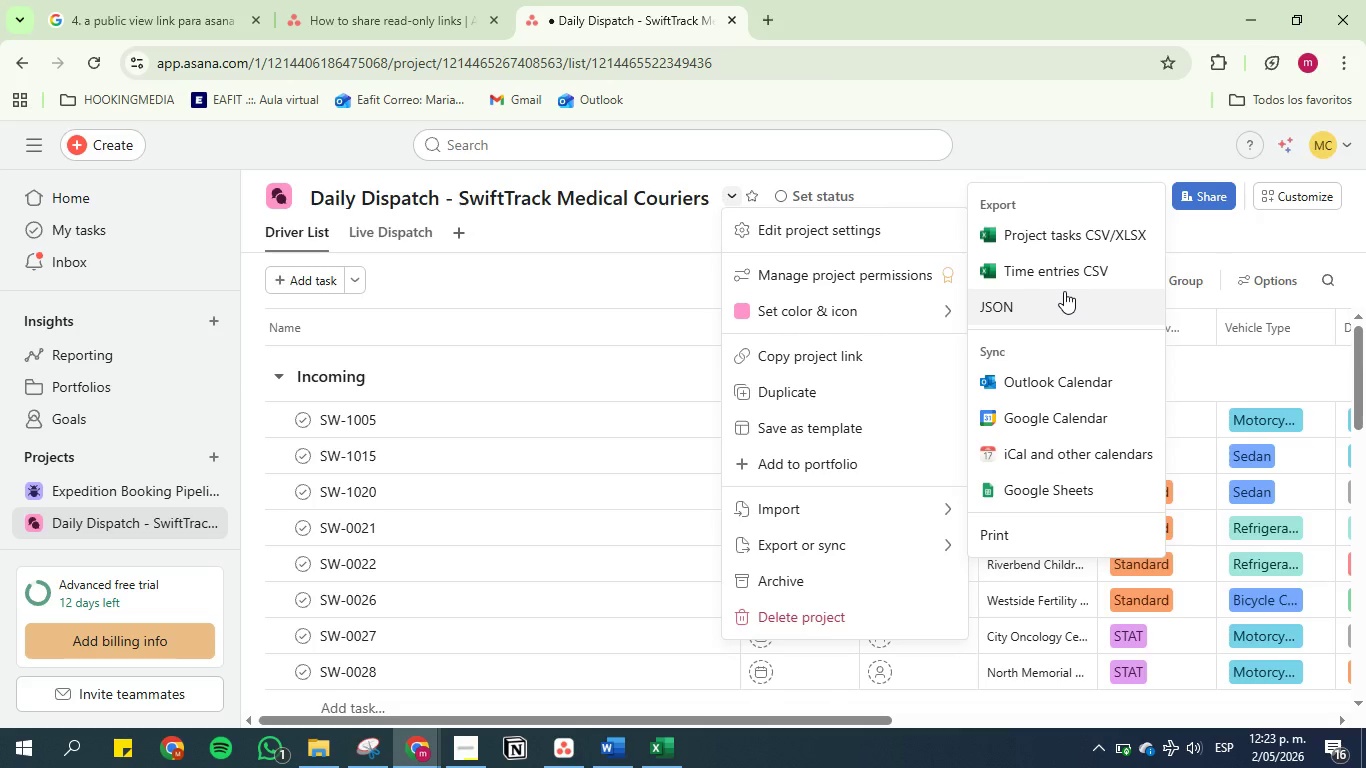 
mouse_move([863, 551])
 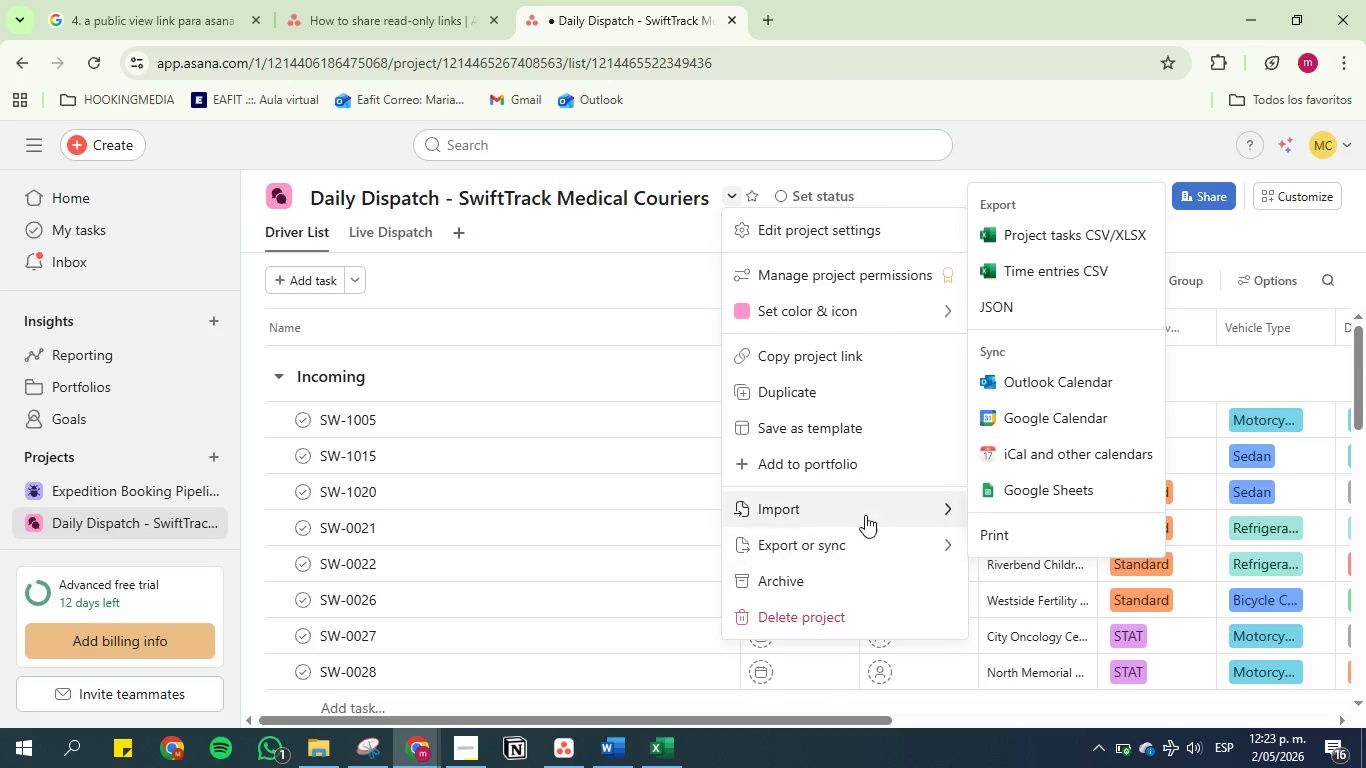 
mouse_move([857, 551])
 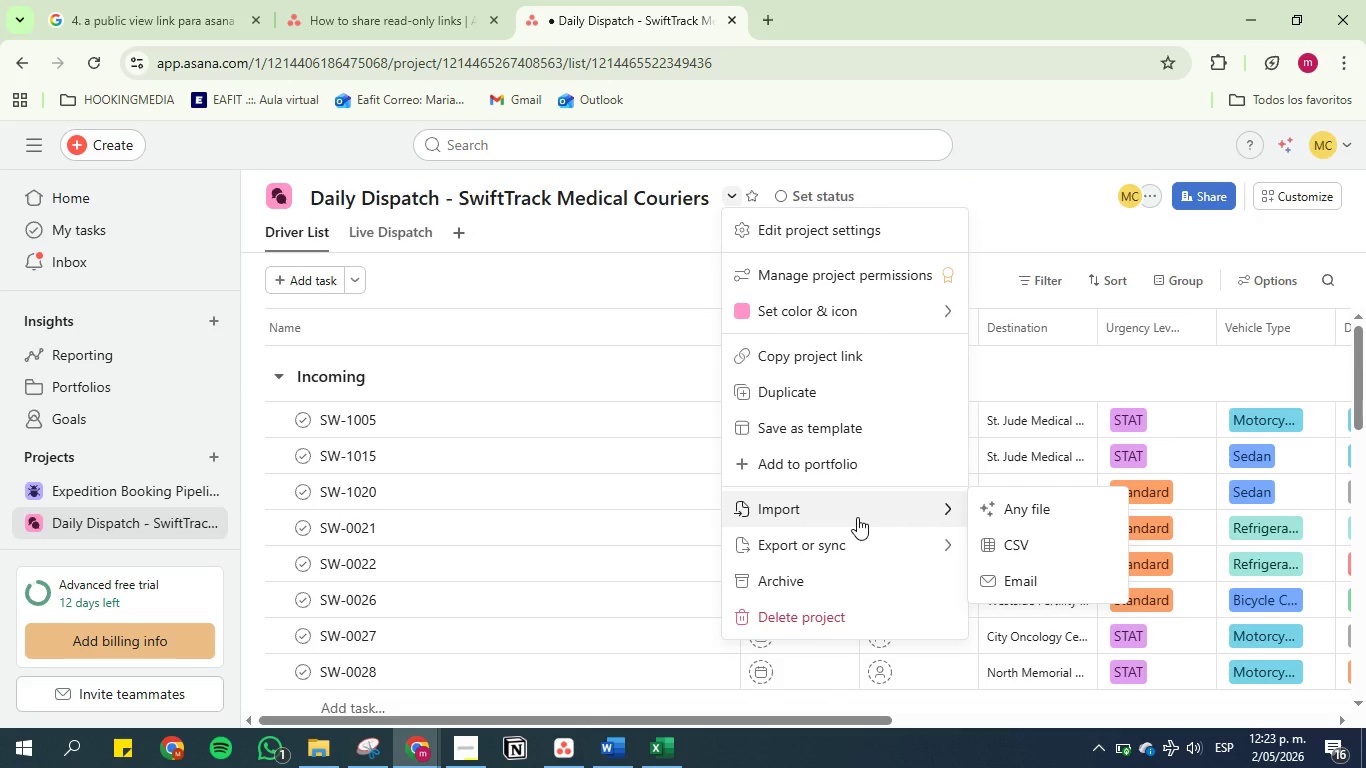 
wait(15.95)
 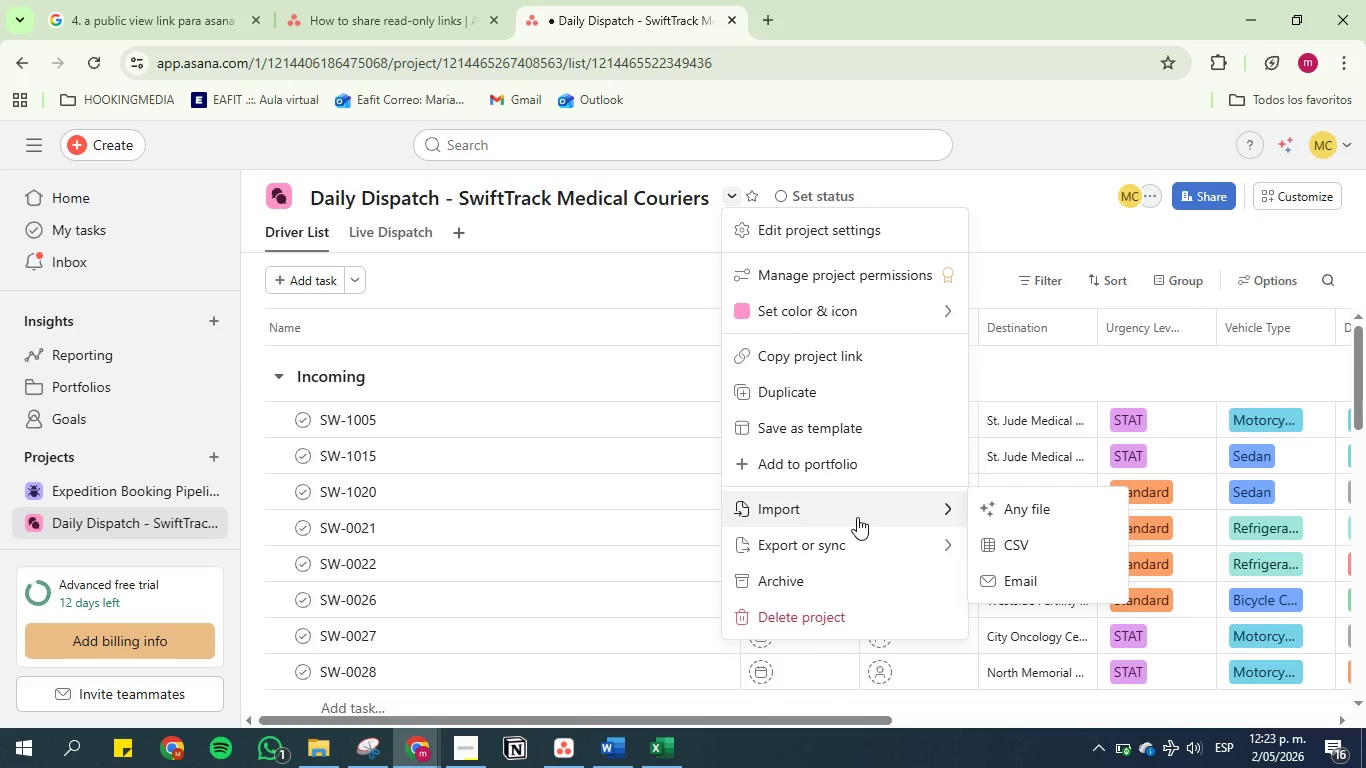 
left_click([1023, 312])
 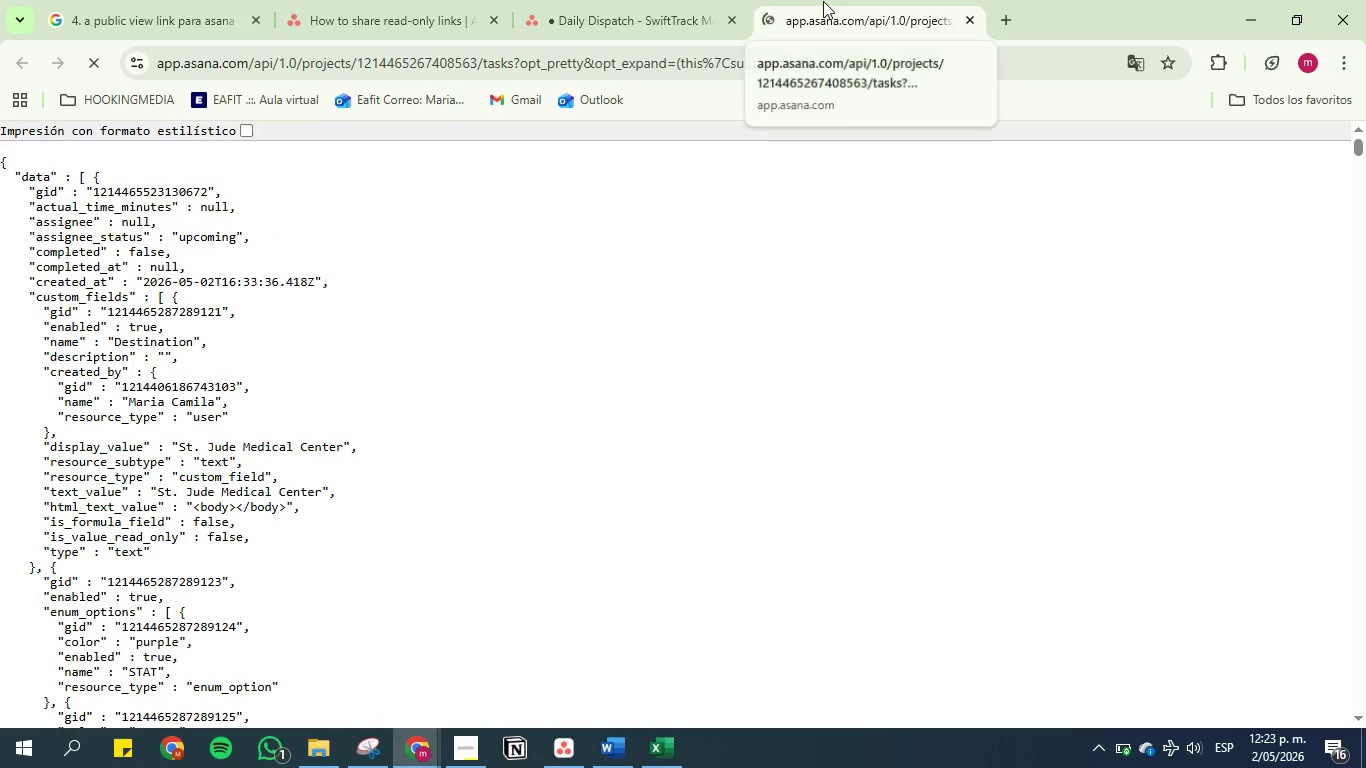 
scroll: coordinate [444, 251], scroll_direction: down, amount: 31.0
 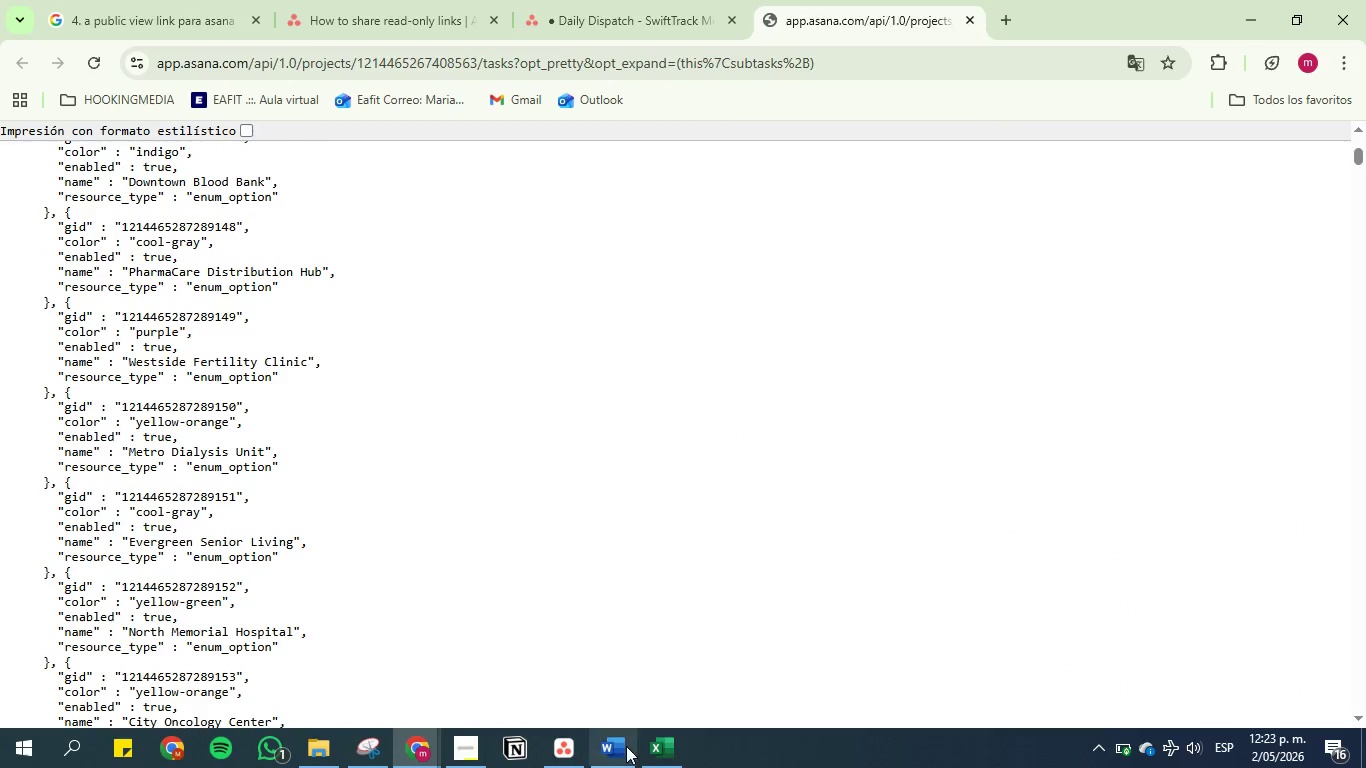 
left_click([625, 751])
 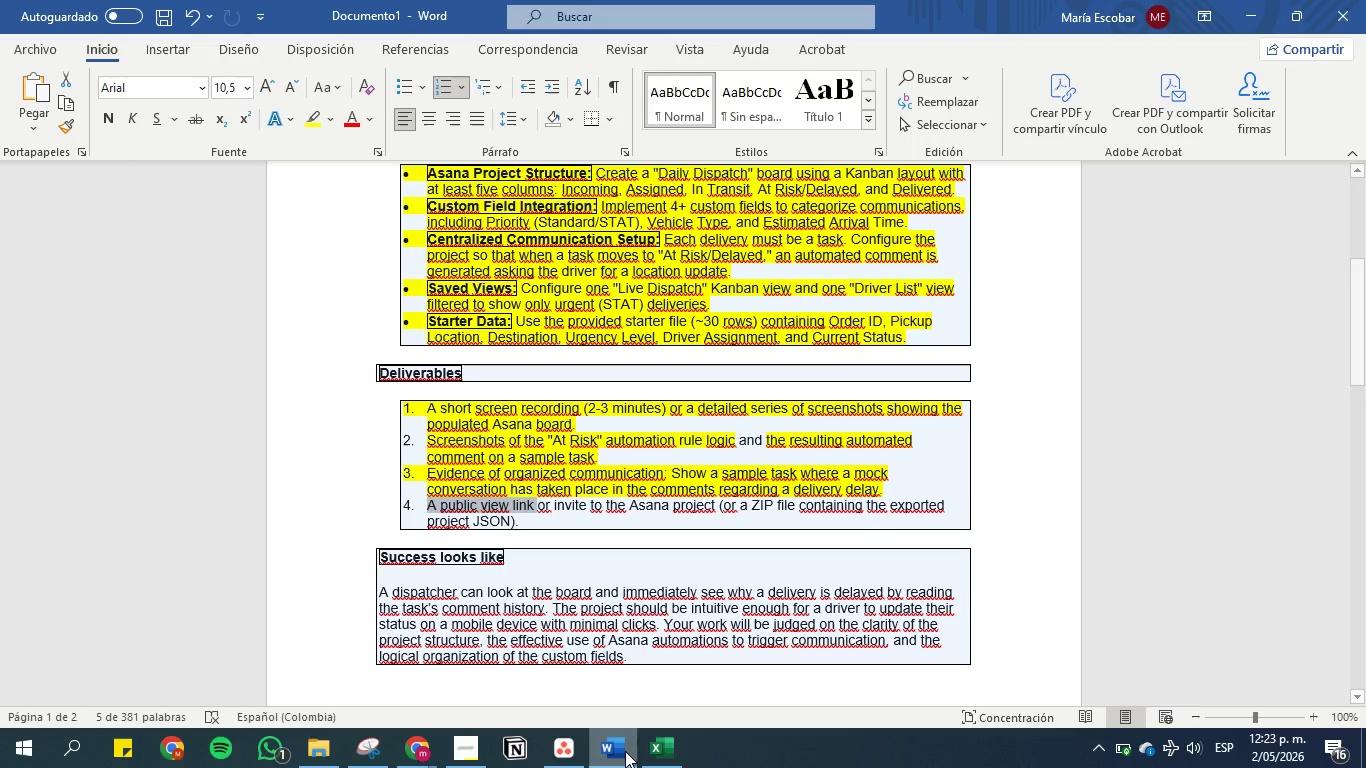 
wait(7.03)
 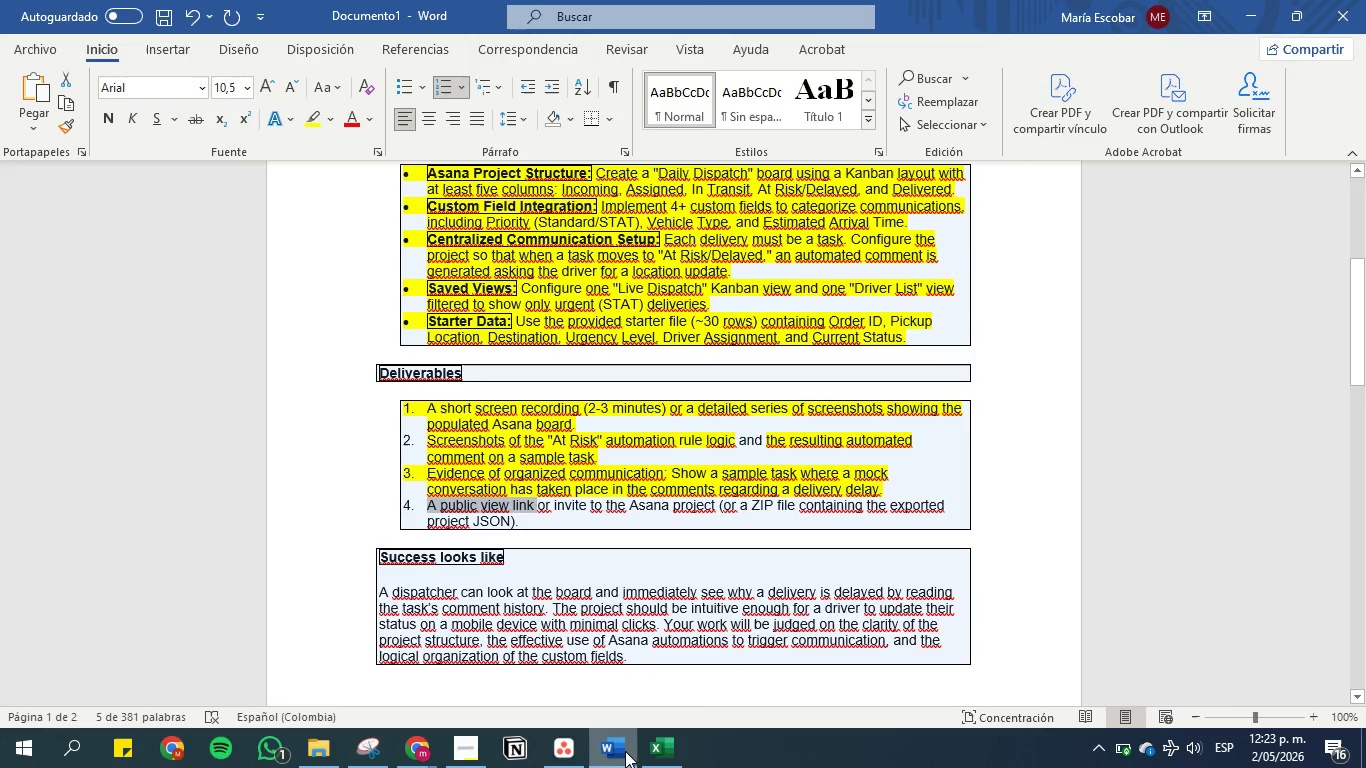 
left_click([1249, 11])
 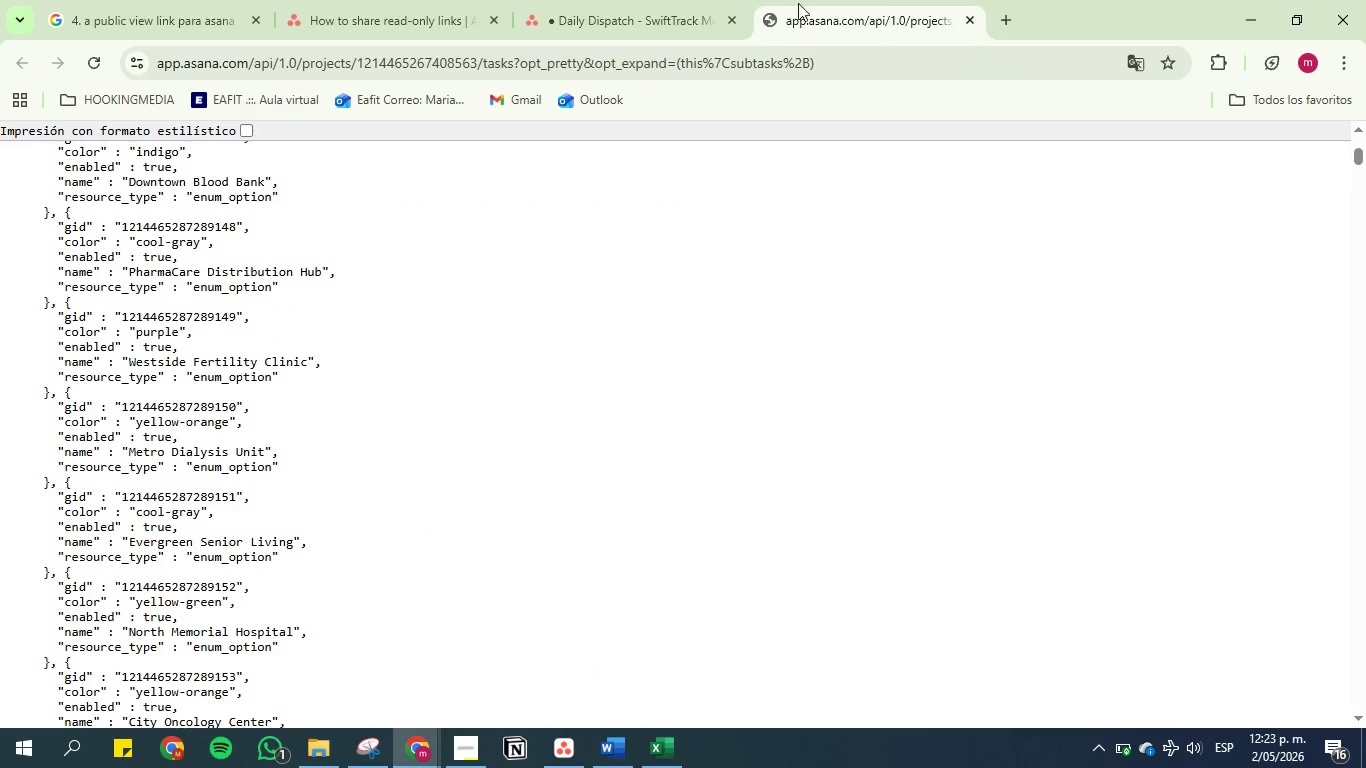 
scroll: coordinate [511, 251], scroll_direction: down, amount: 55.0
 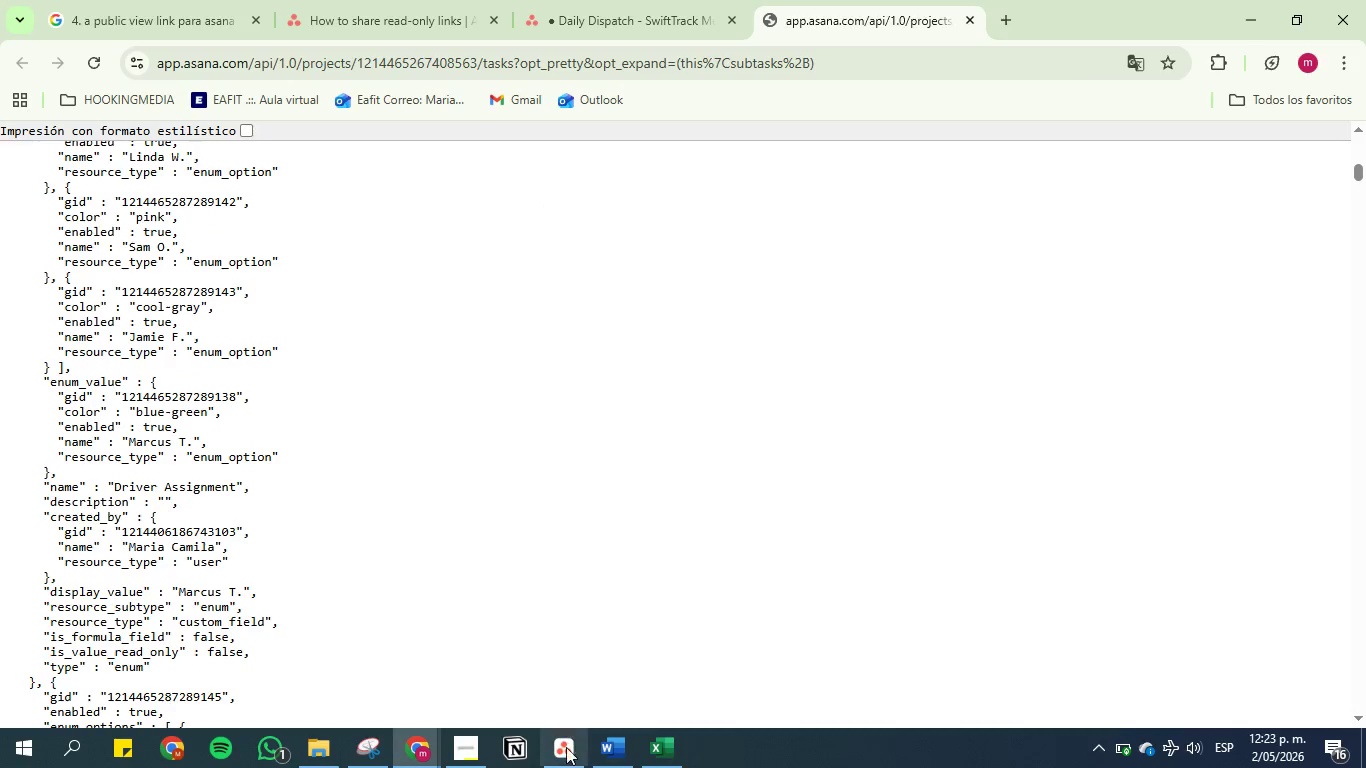 
left_click([563, 754])
 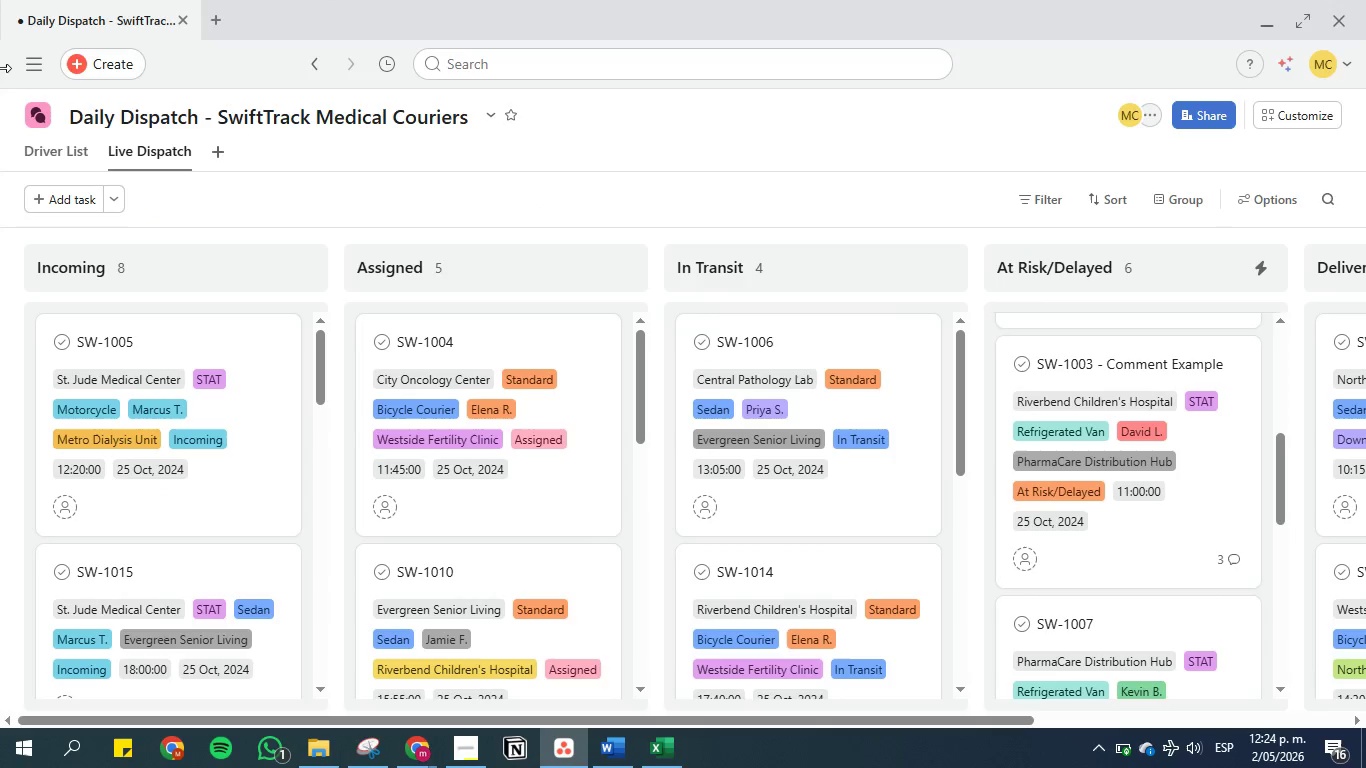 
left_click([34, 69])
 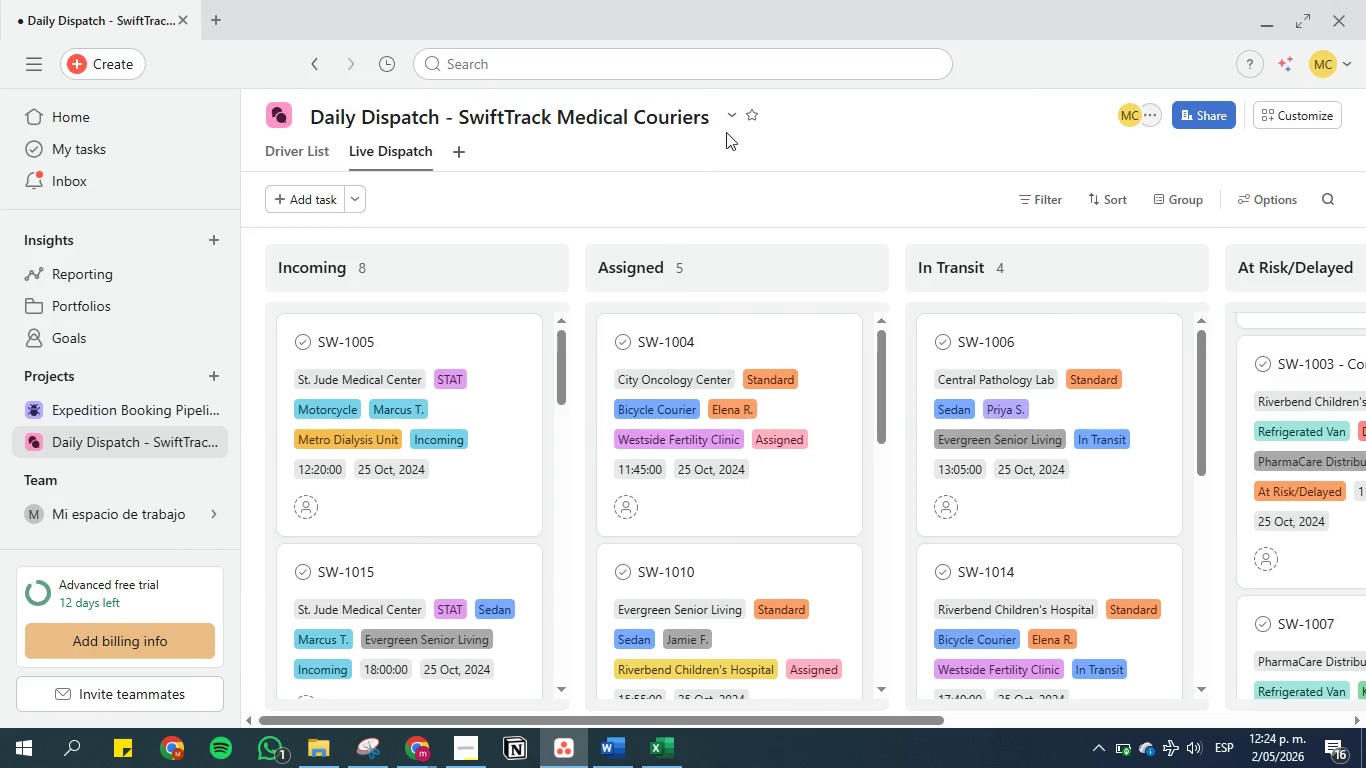 
left_click([730, 115])
 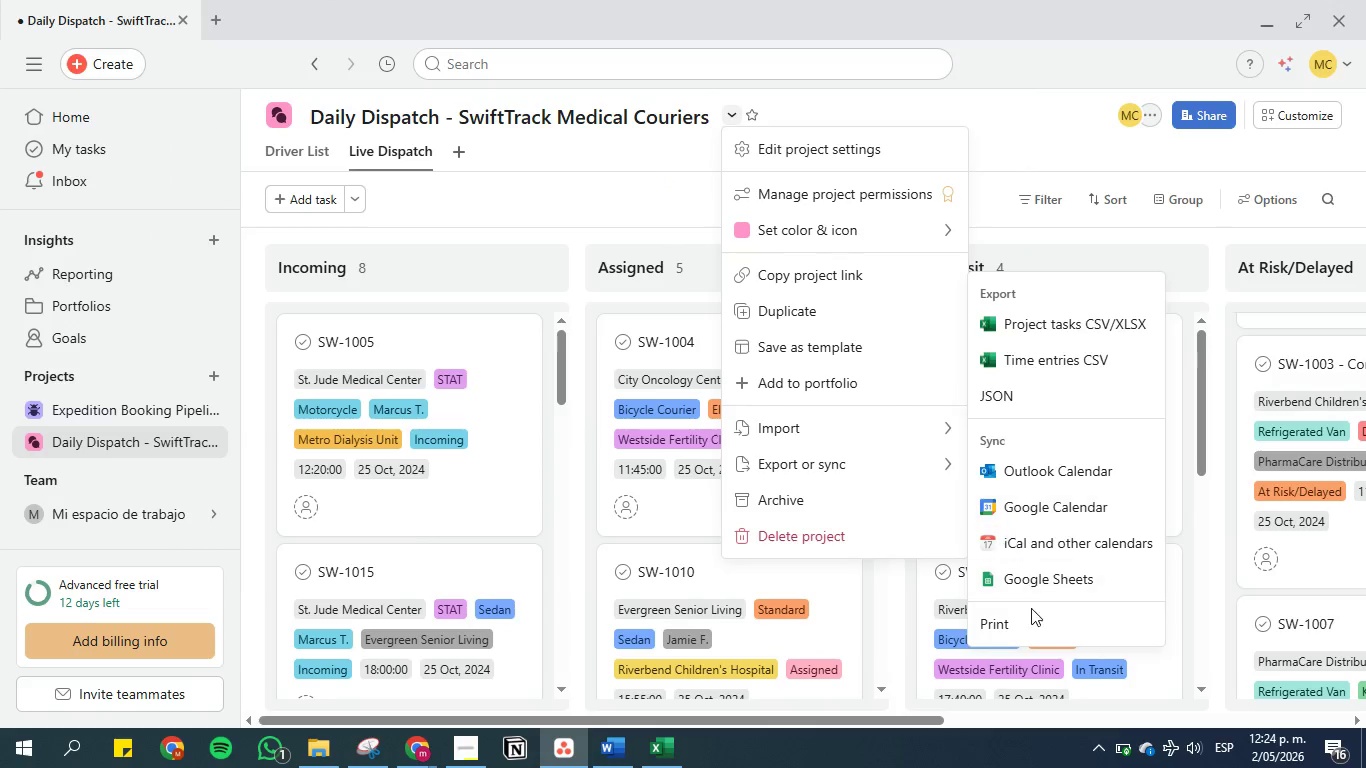 
left_click([1052, 403])
 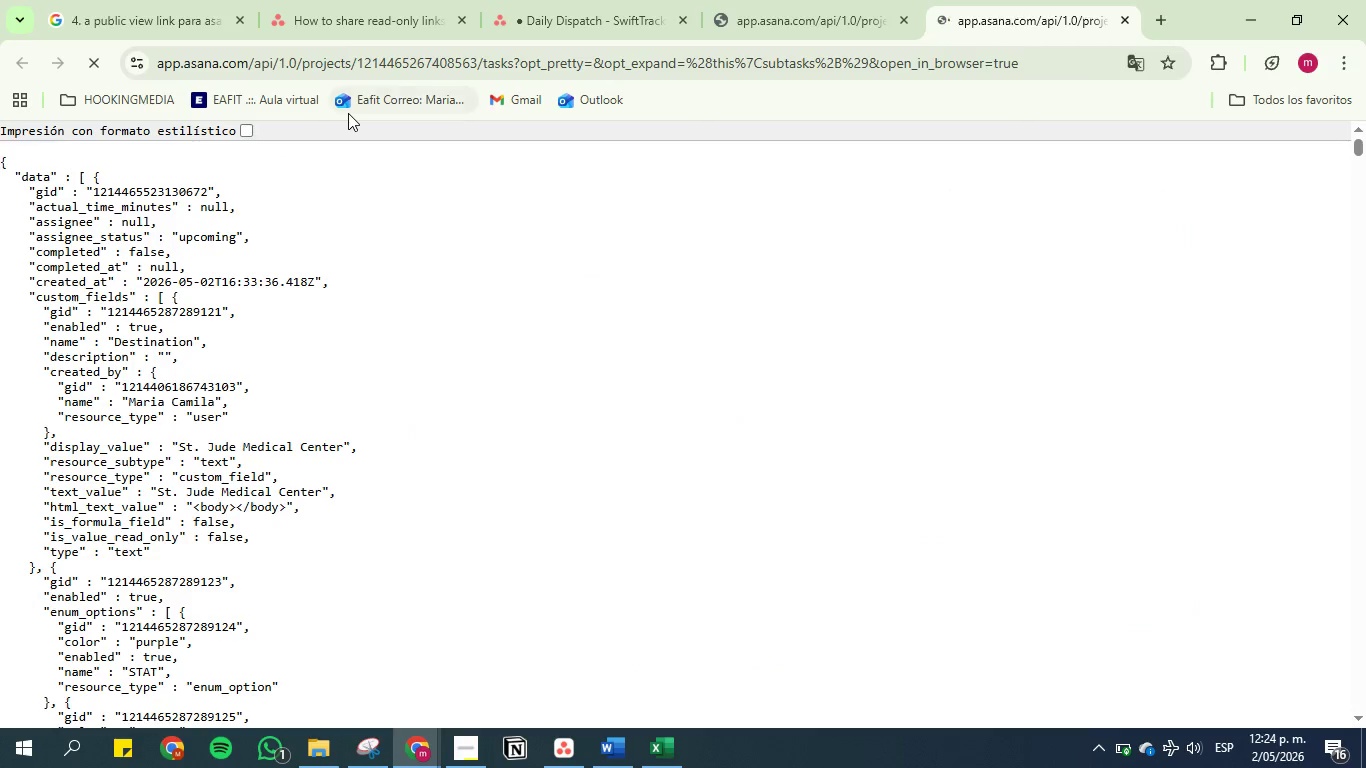 
scroll: coordinate [561, 307], scroll_direction: down, amount: 15.0
 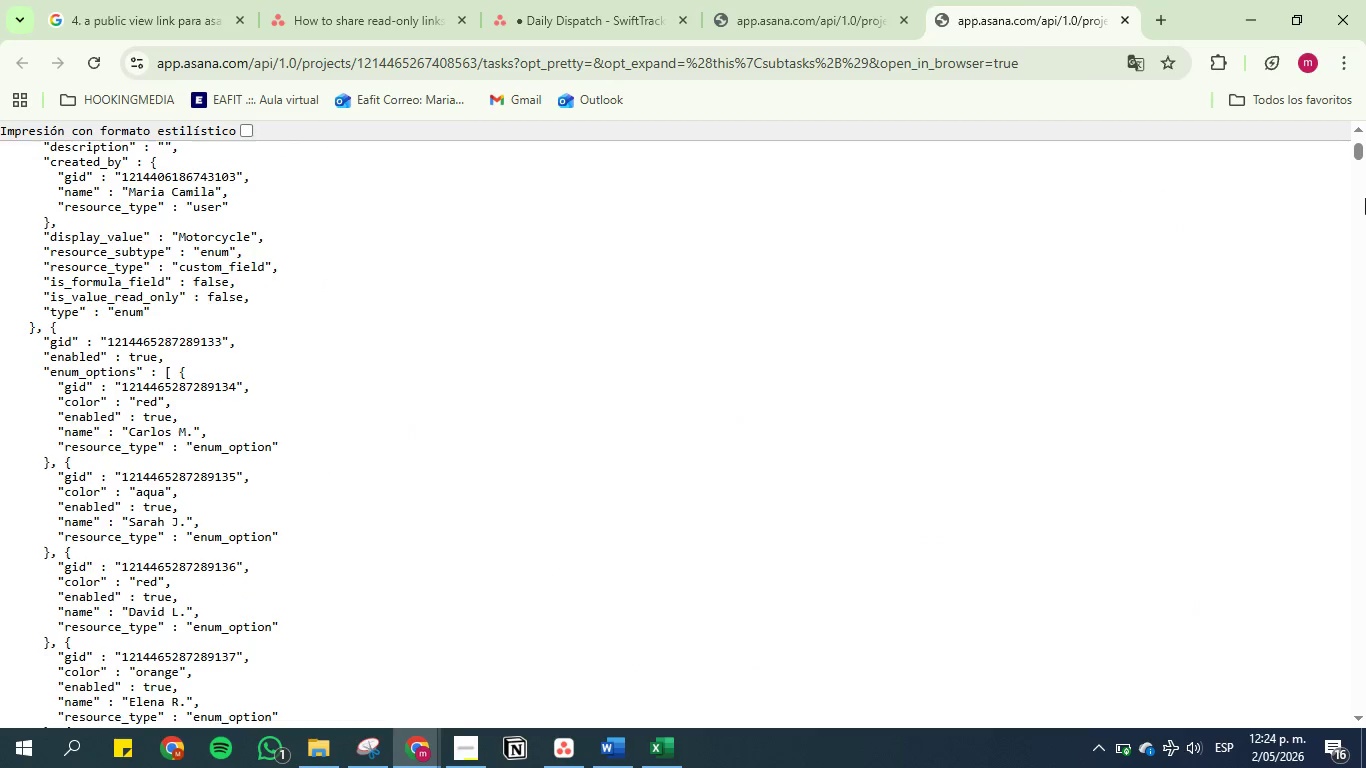 
left_click_drag(start_coordinate=[1356, 145], to_coordinate=[1337, 59])
 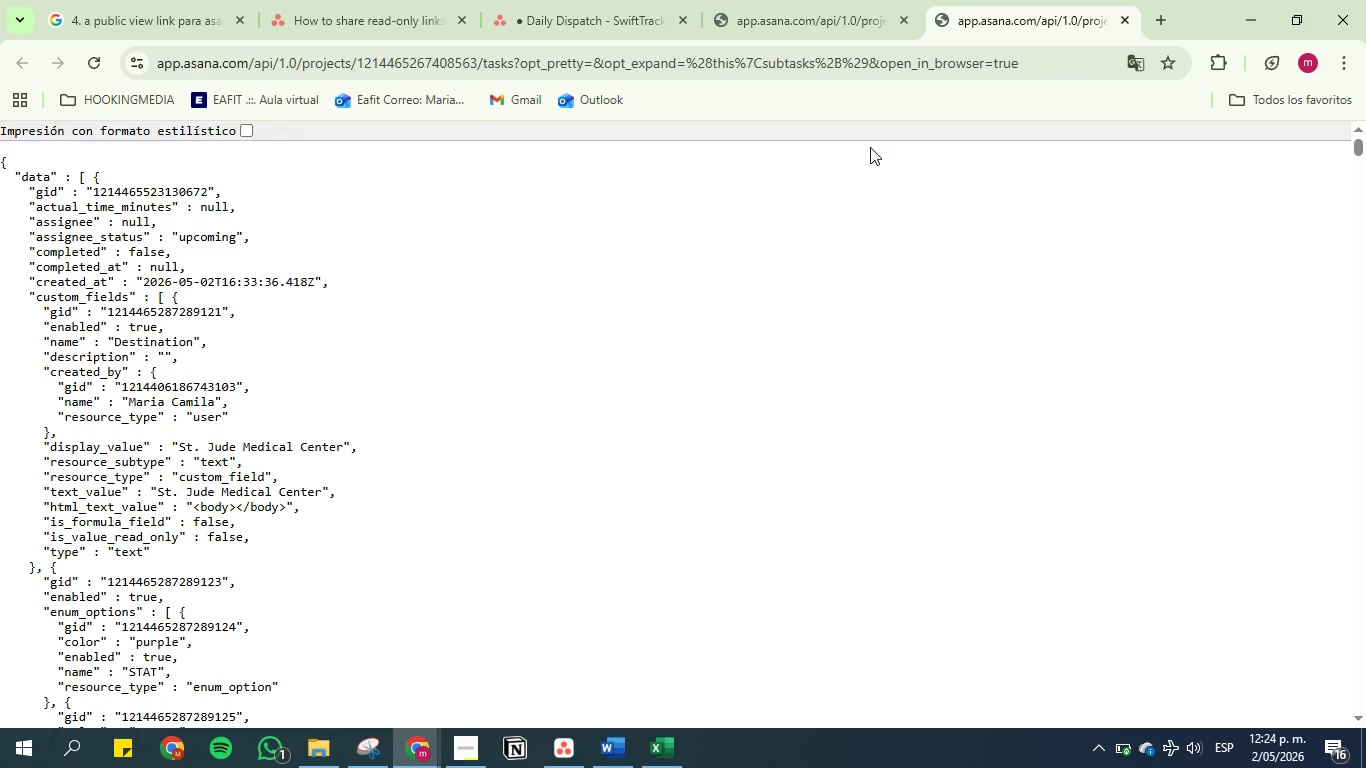 
wait(10.97)
 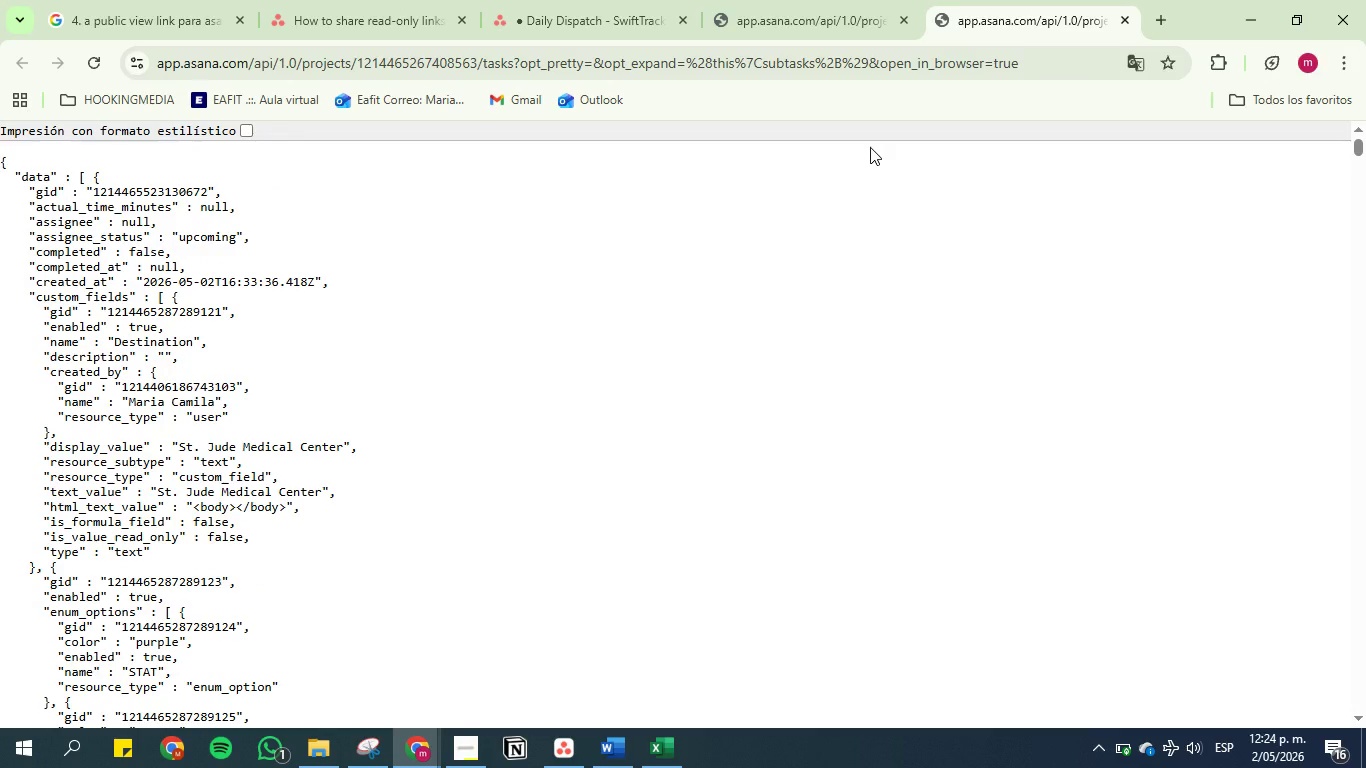 
scroll: coordinate [329, 342], scroll_direction: up, amount: 7.0
 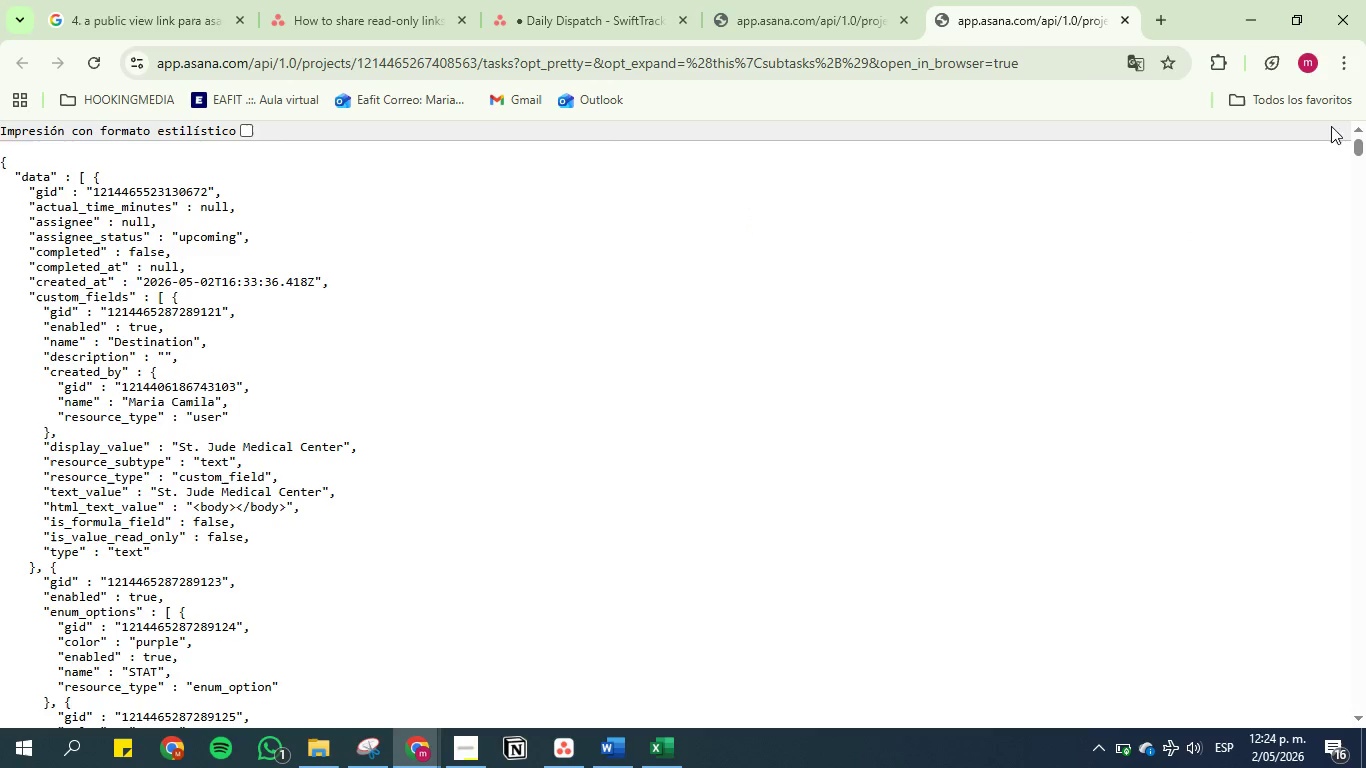 
left_click_drag(start_coordinate=[1357, 143], to_coordinate=[1364, 747])
 